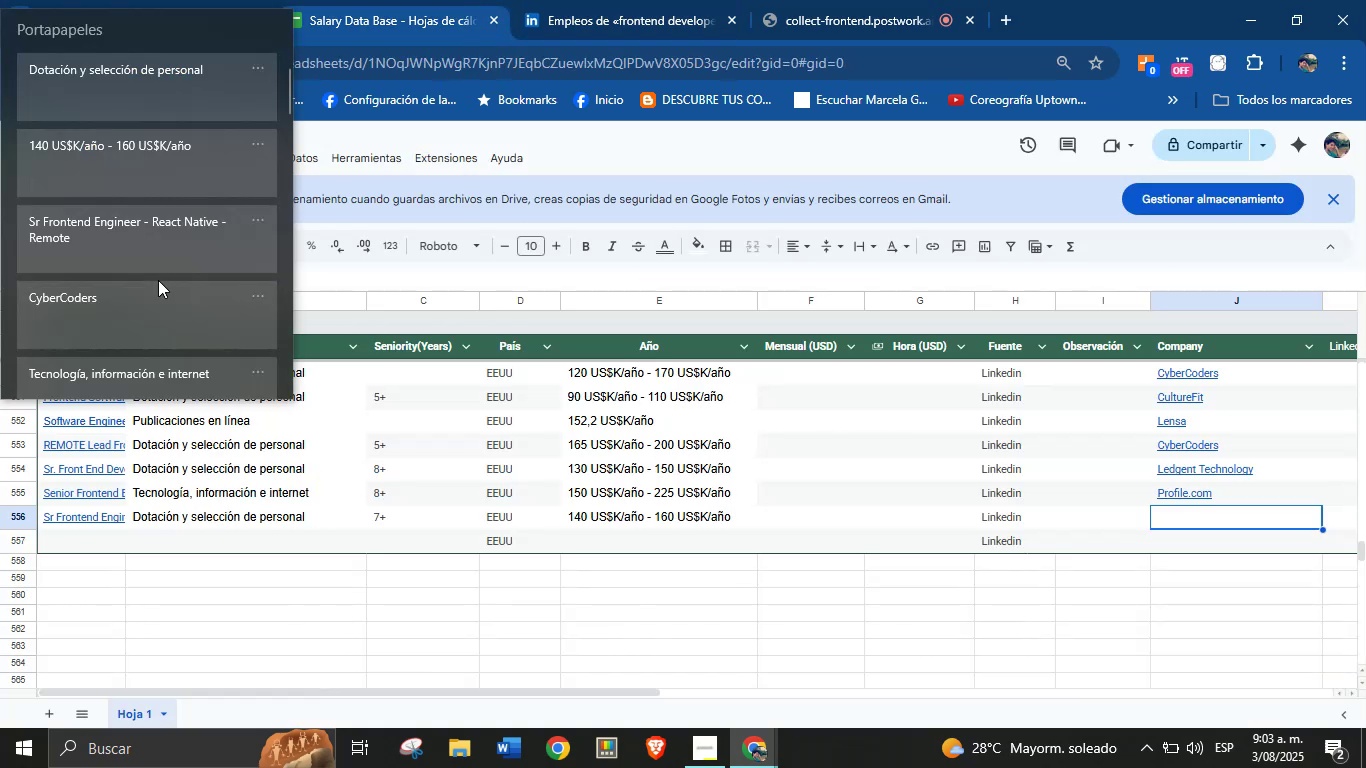 
left_click([155, 304])
 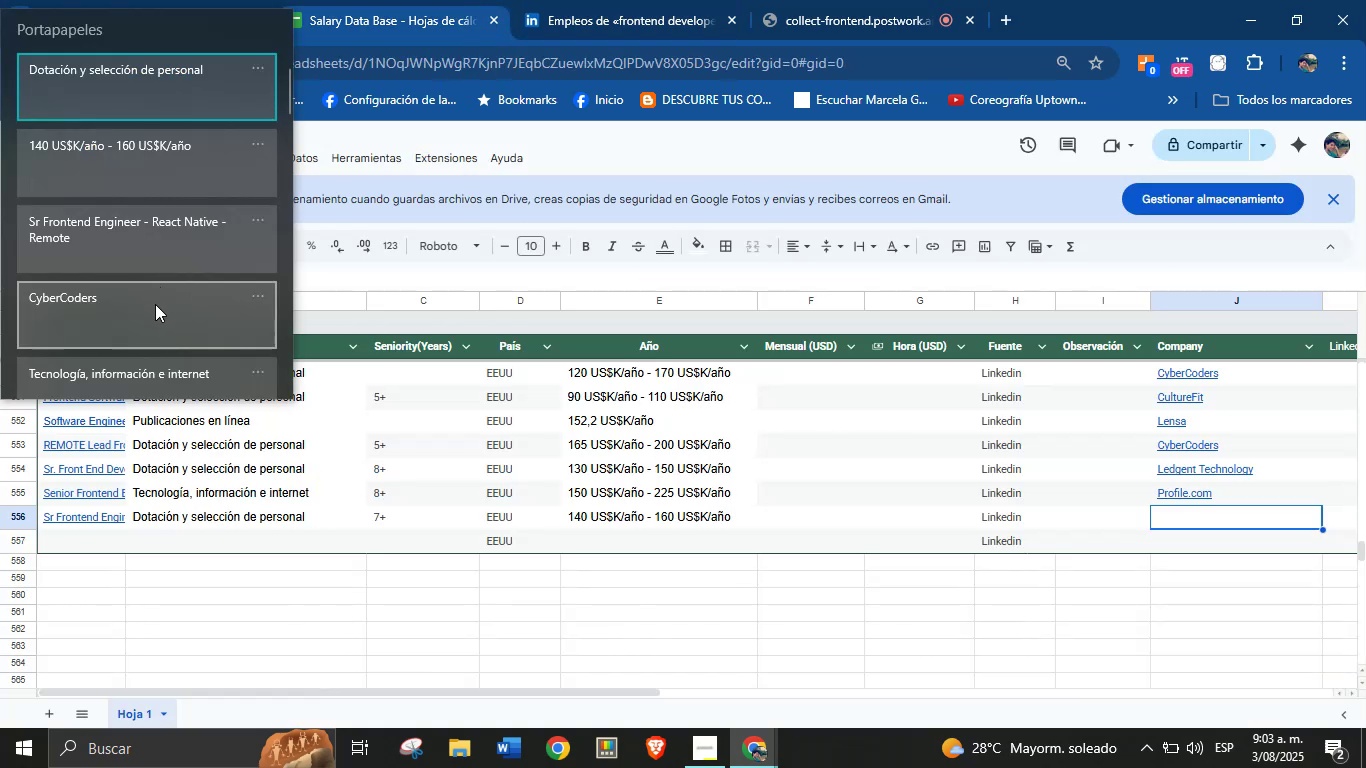 
key(Control+ControlLeft)
 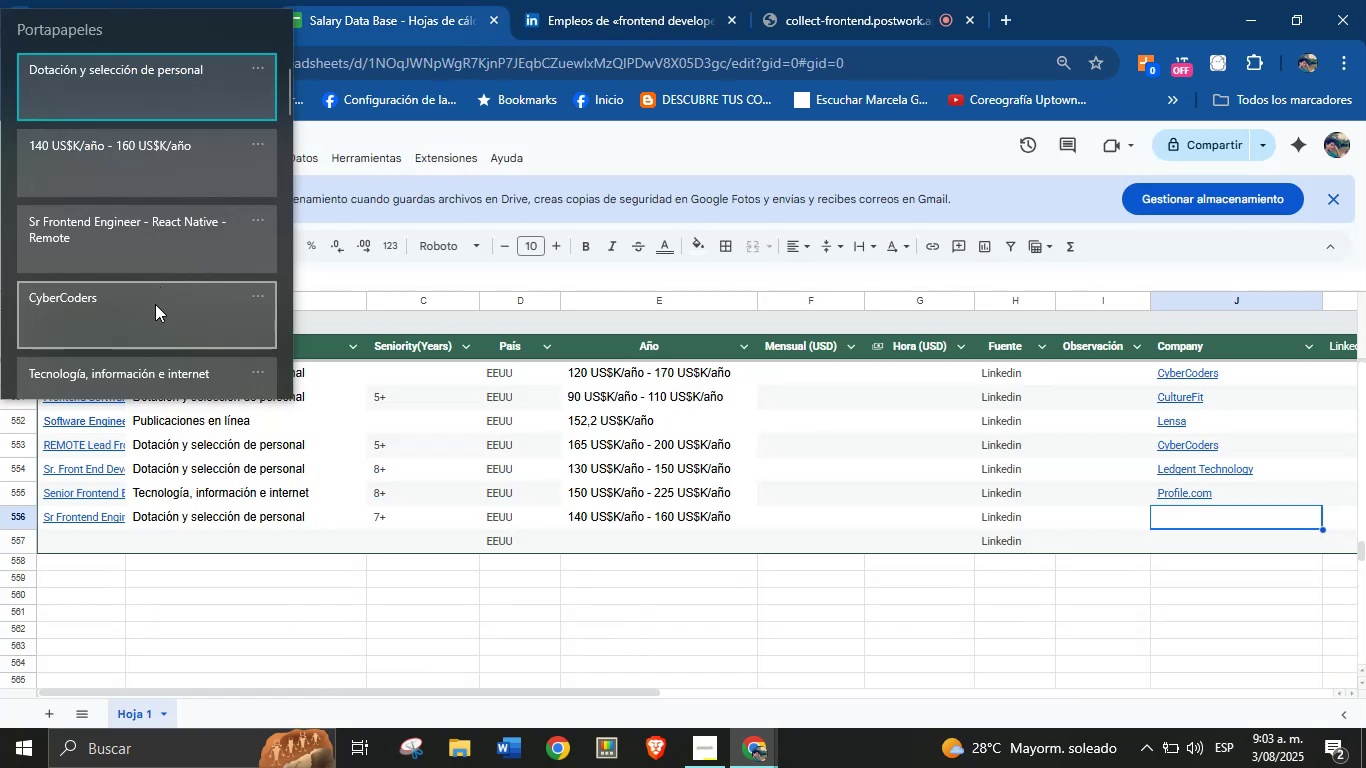 
key(Control+V)
 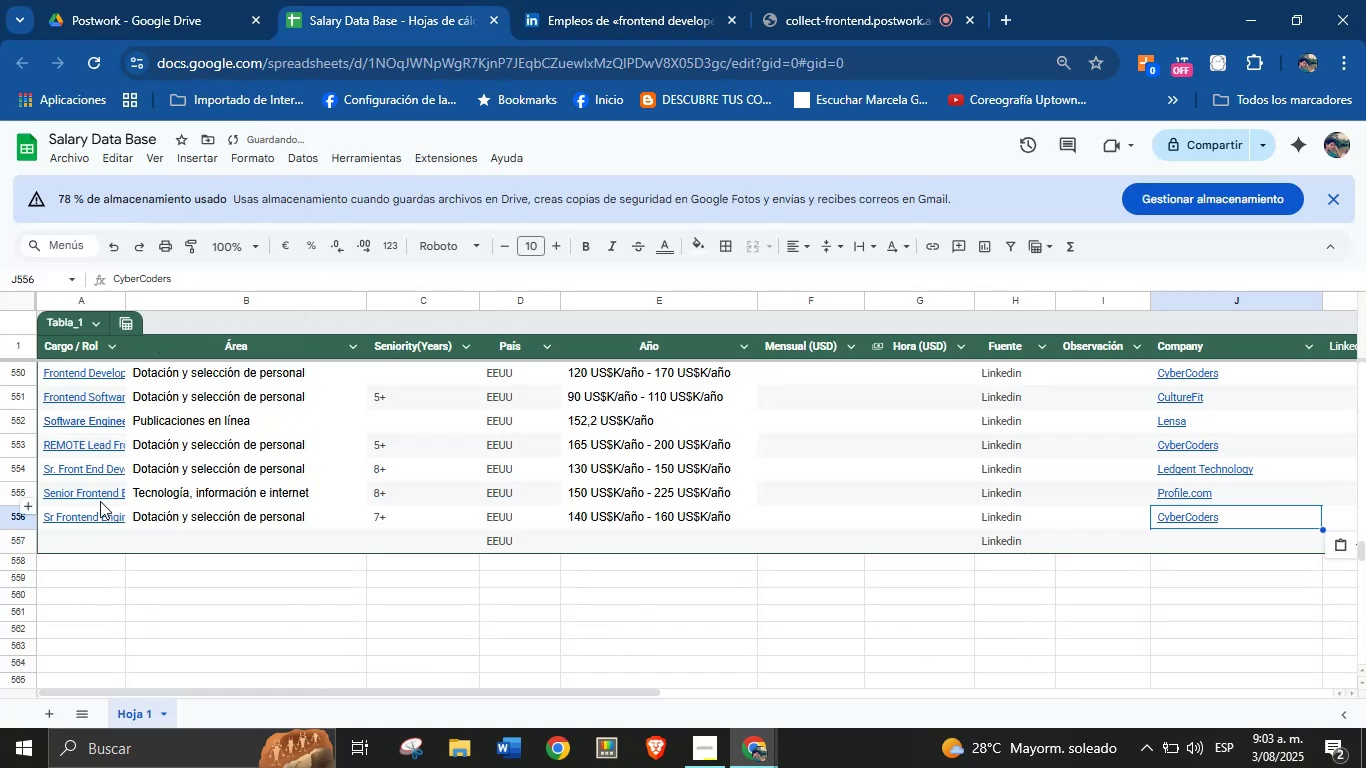 
left_click([74, 542])
 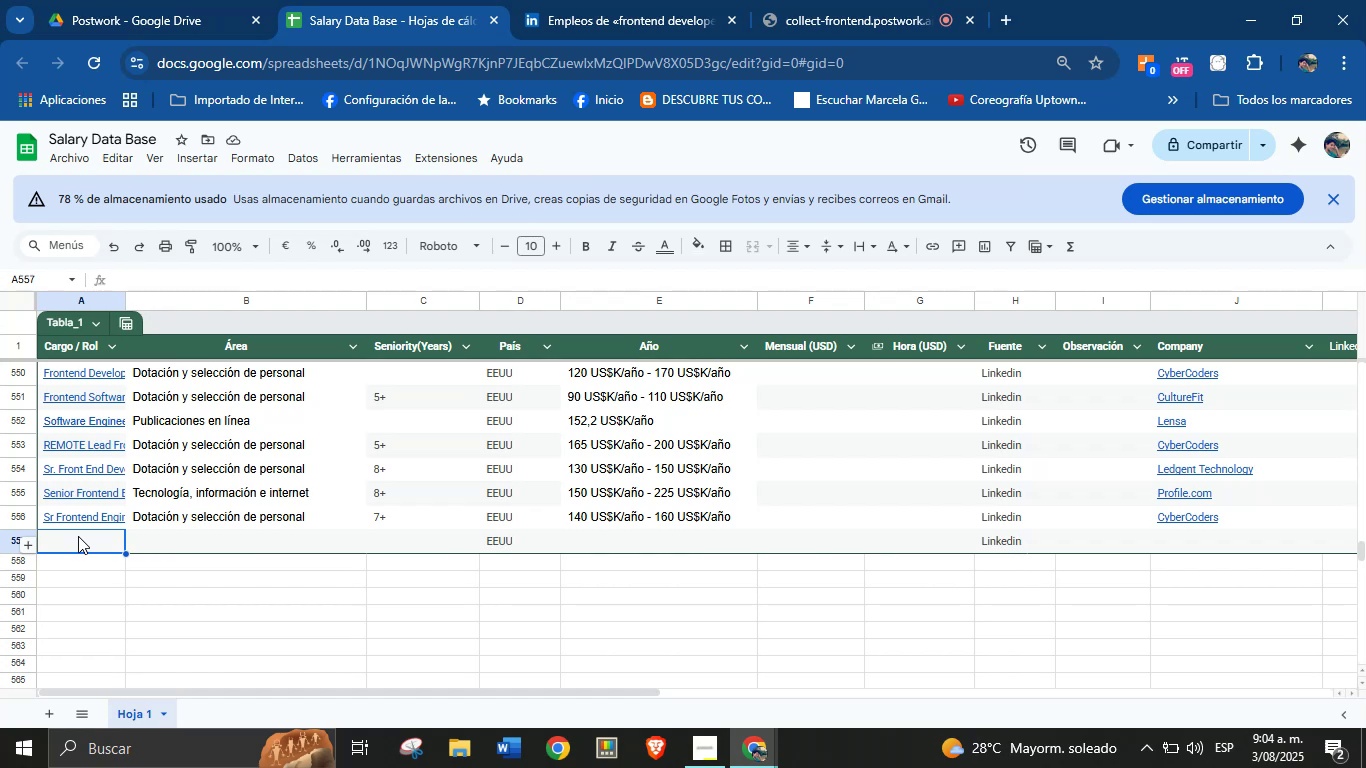 
wait(59.58)
 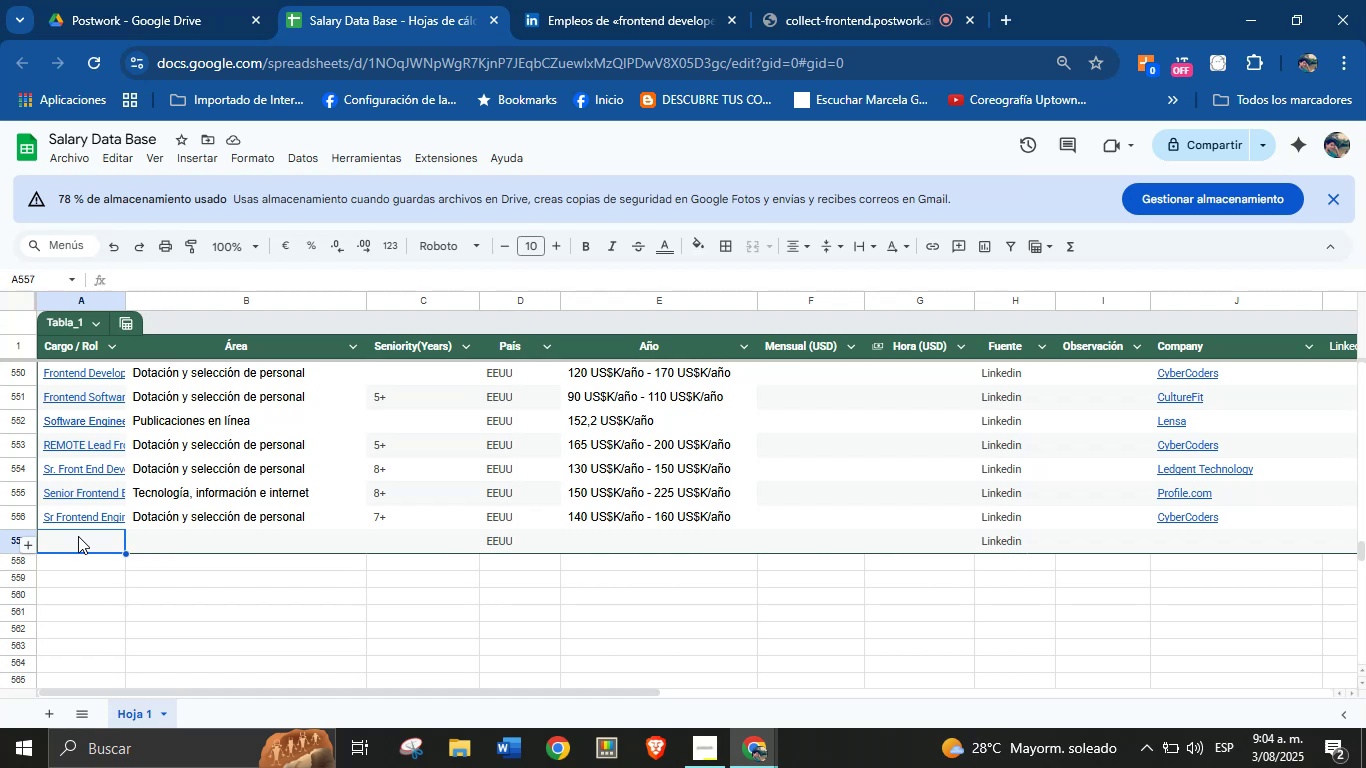 
left_click([562, 0])
 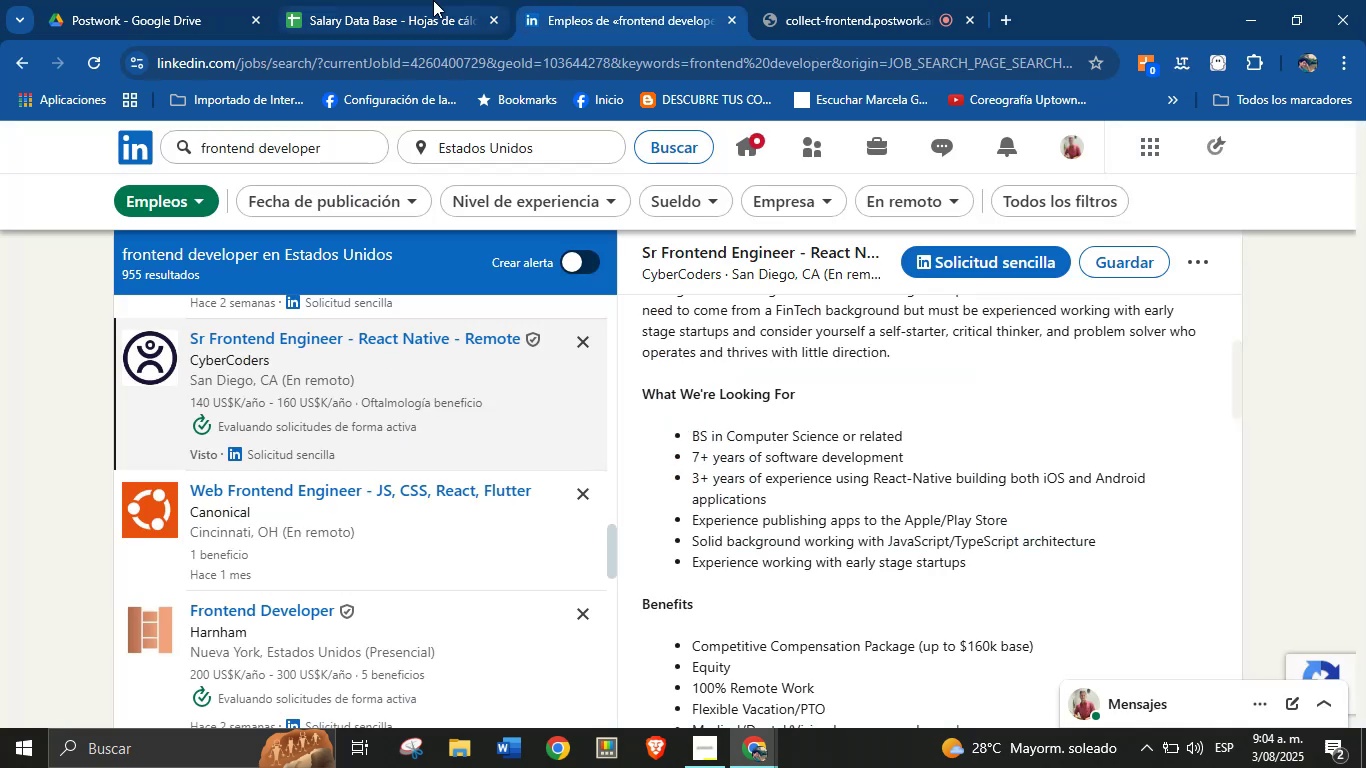 
scroll: coordinate [420, 494], scroll_direction: down, amount: 1.0
 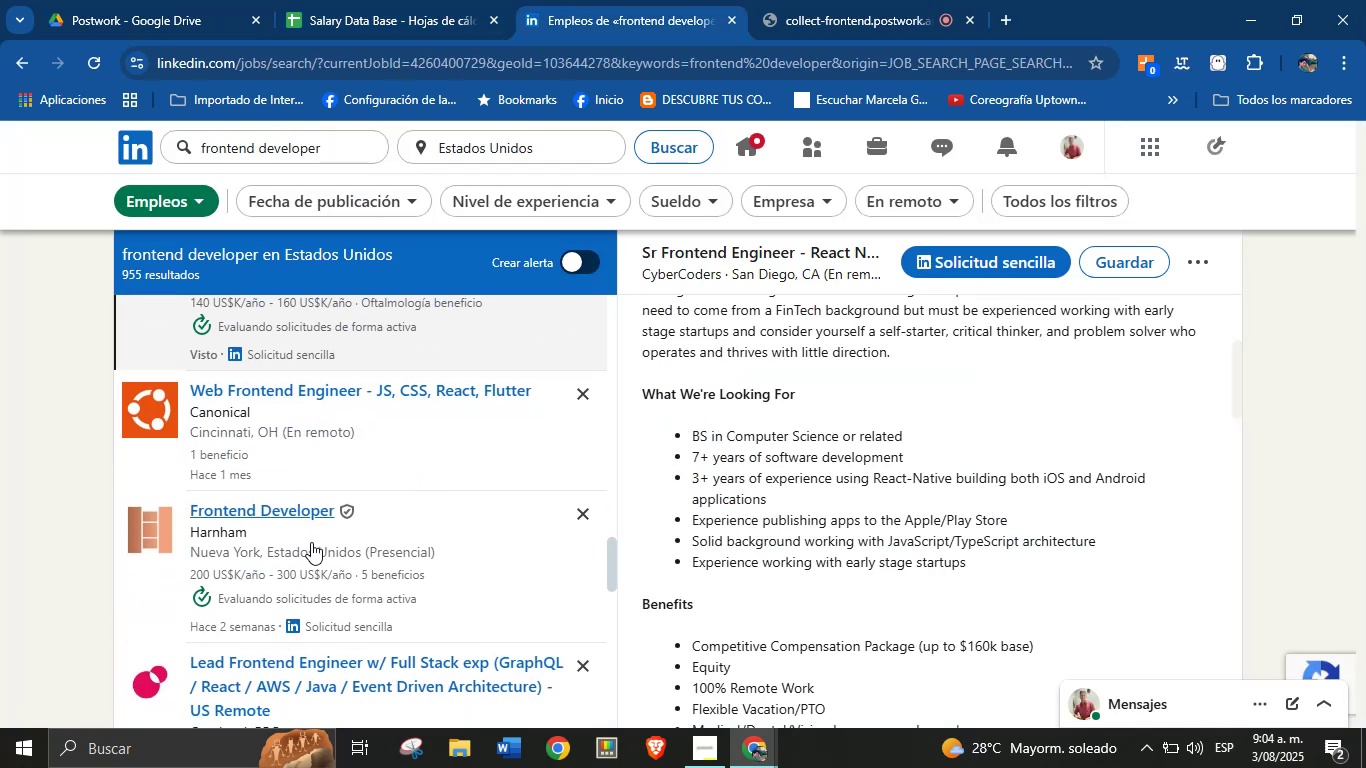 
left_click([311, 541])
 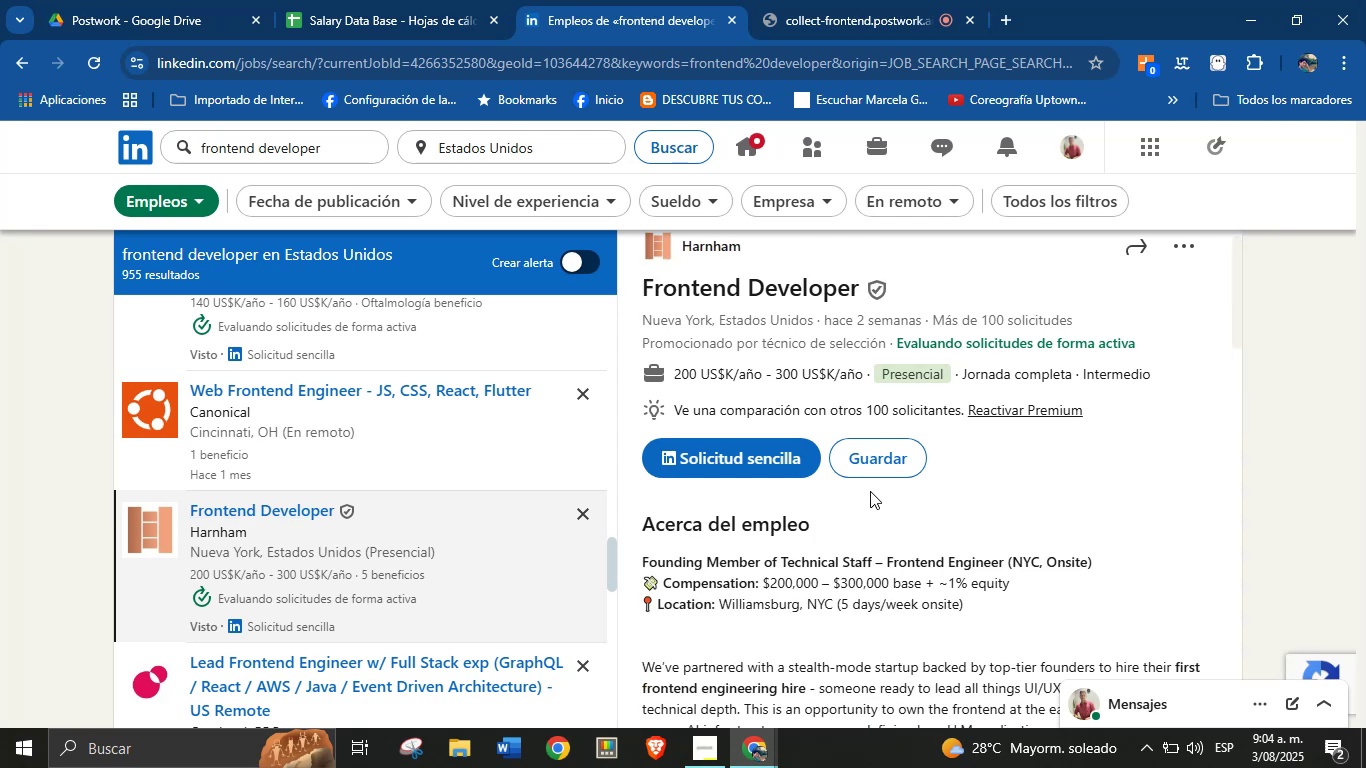 
wait(6.28)
 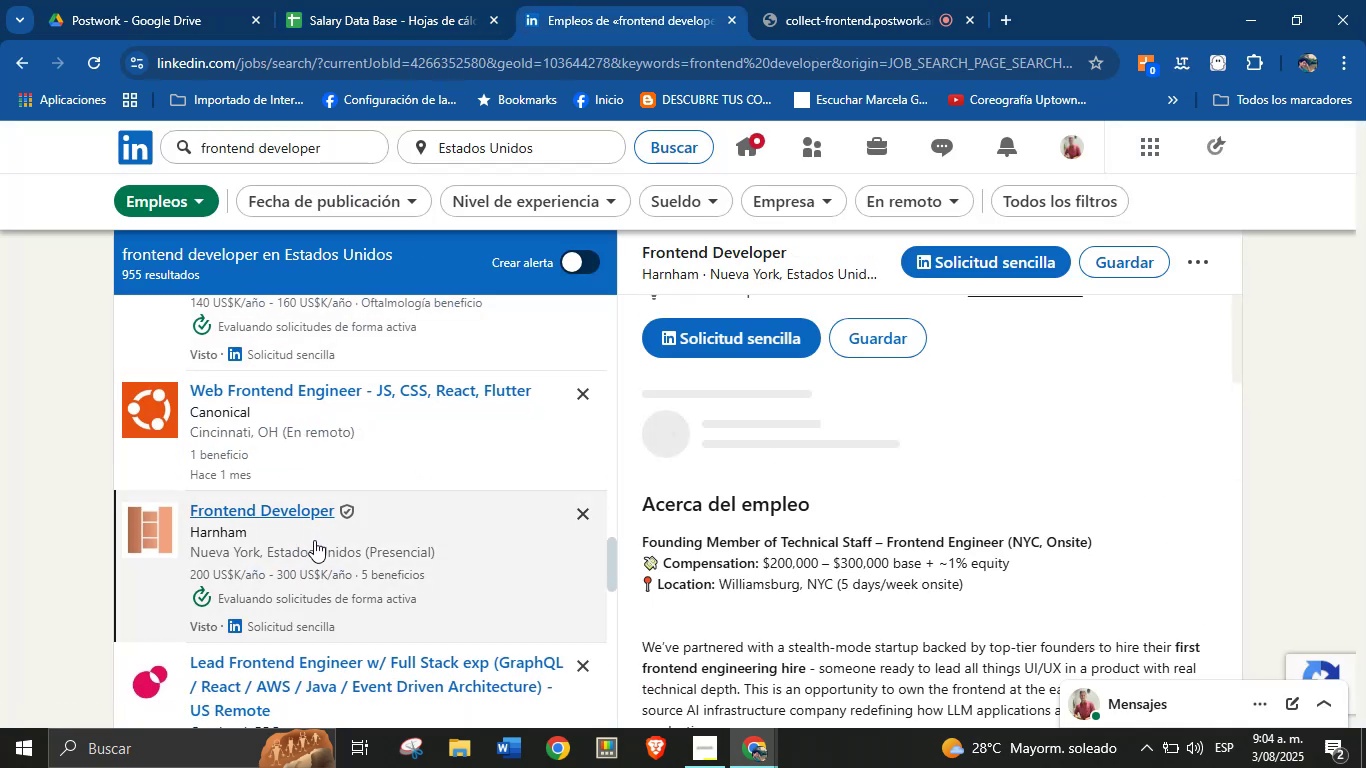 
left_click_drag(start_coordinate=[860, 377], to_coordinate=[675, 374])
 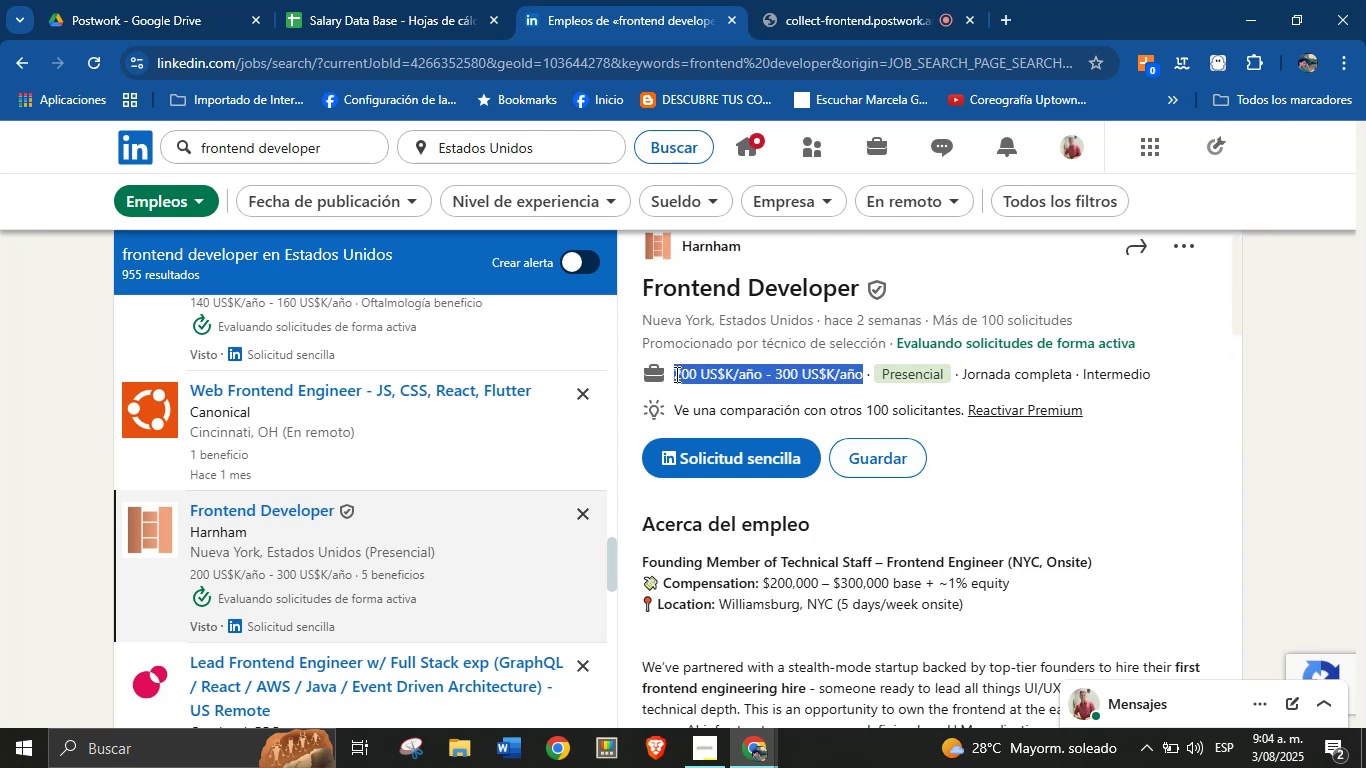 
key(Alt+AltLeft)
 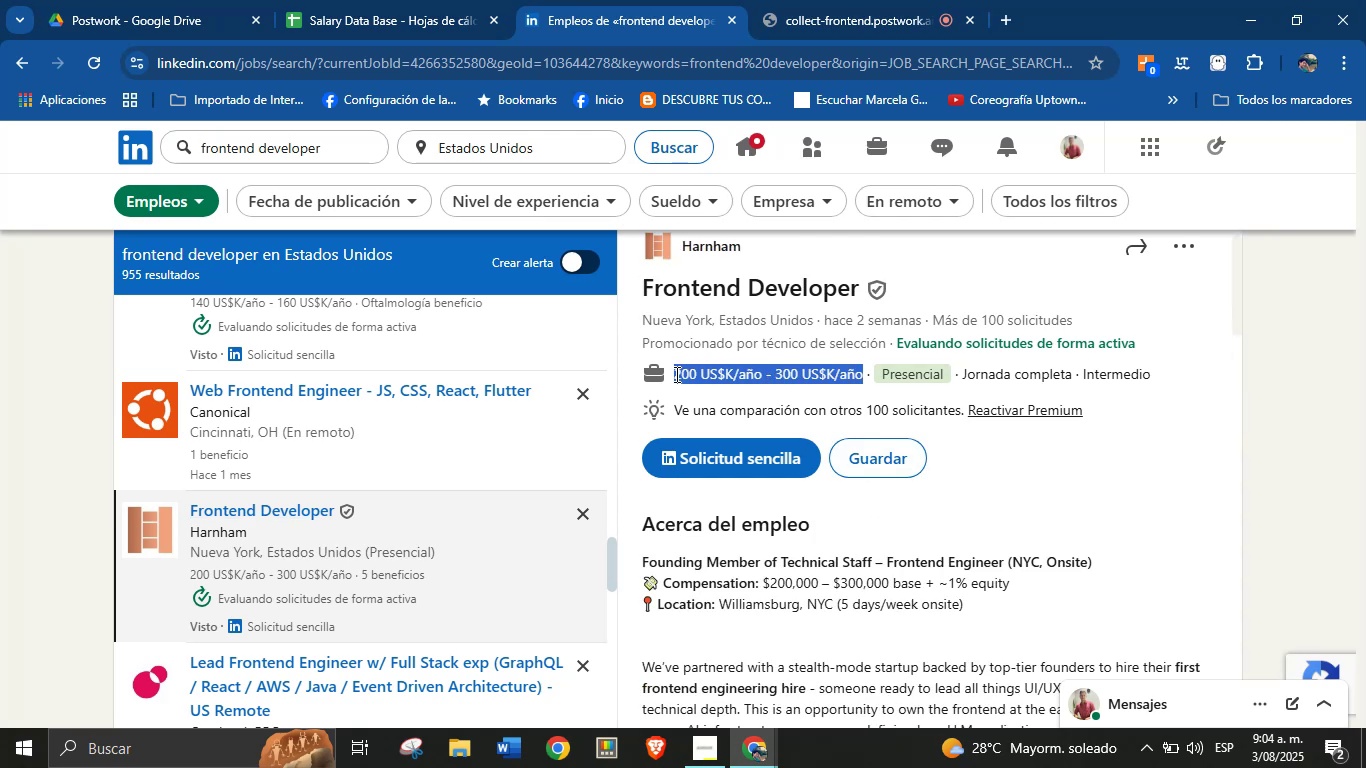 
key(Alt+Control+ControlLeft)
 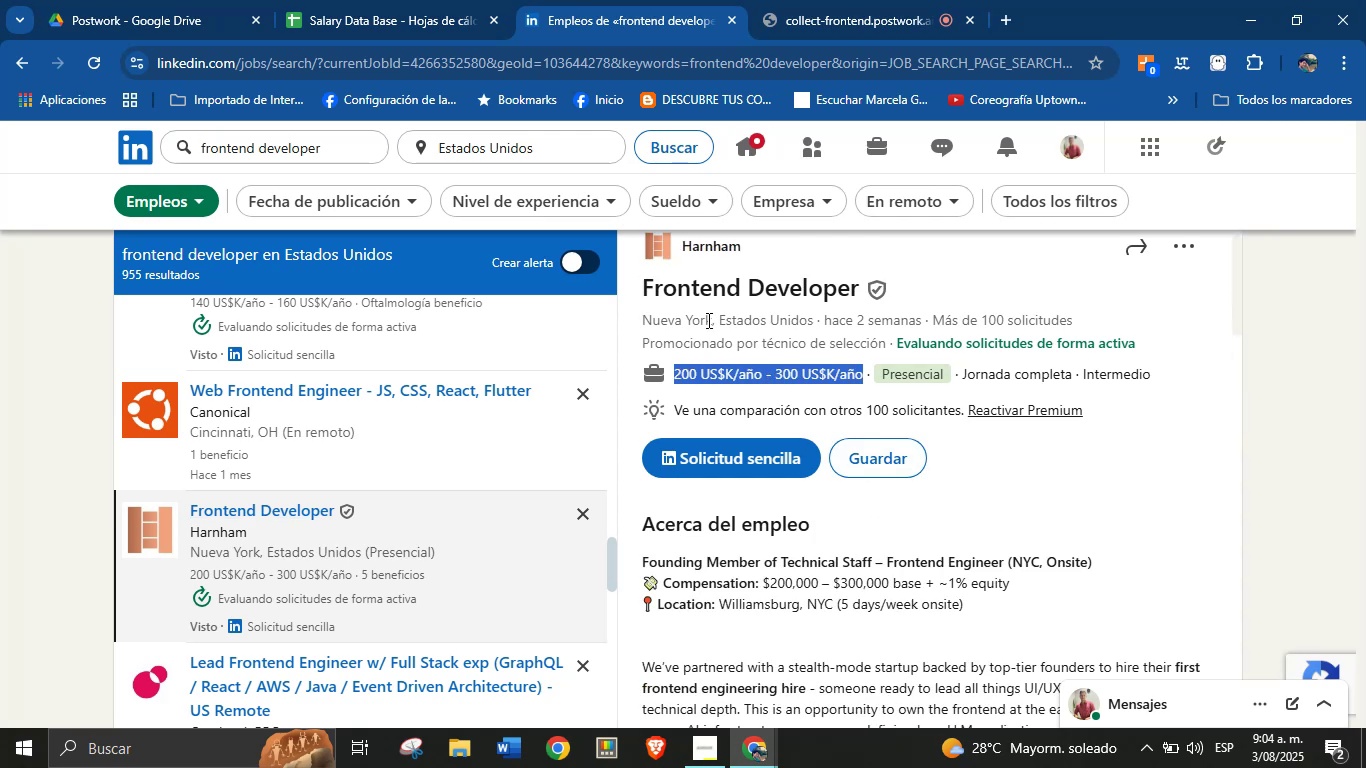 
key(Alt+Control+C)
 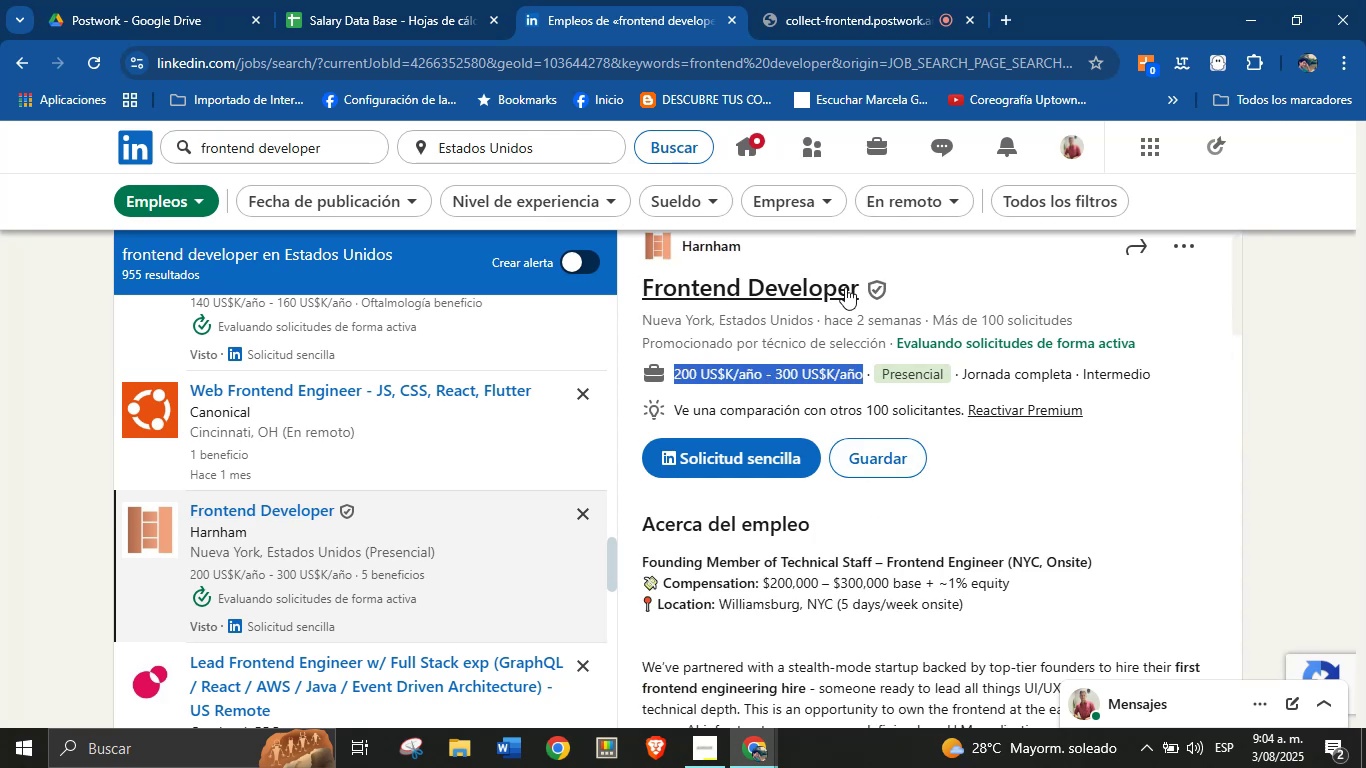 
left_click_drag(start_coordinate=[862, 292], to_coordinate=[641, 299])
 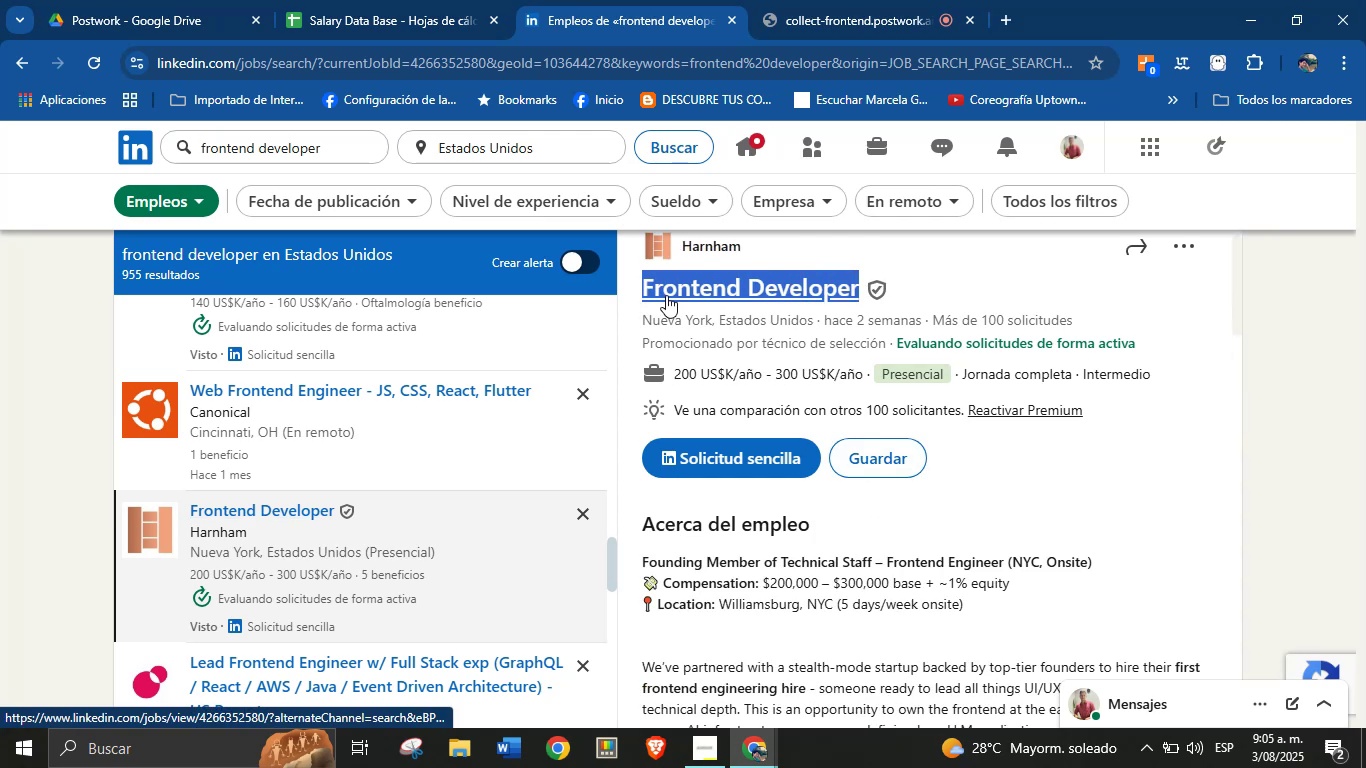 
key(Alt+Control+ControlLeft)
 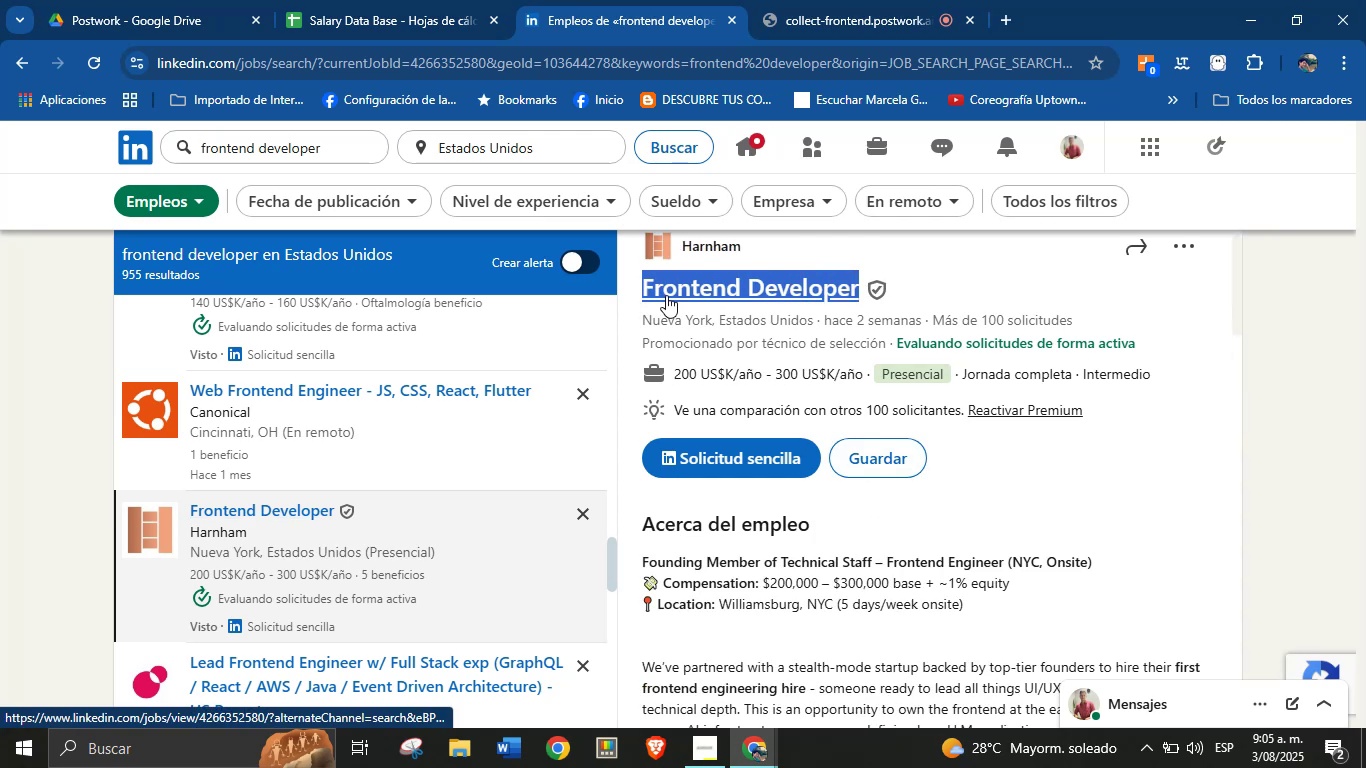 
key(Alt+AltLeft)
 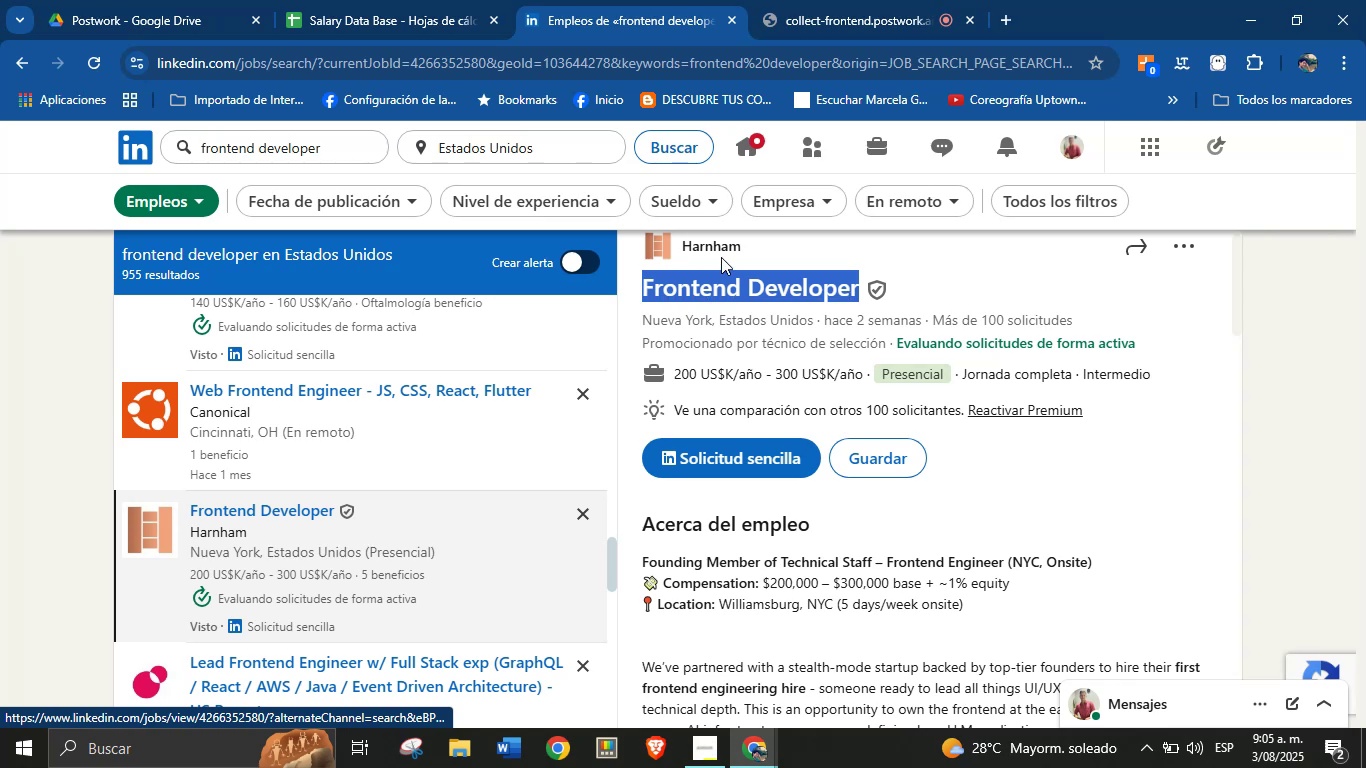 
key(Alt+Control+C)
 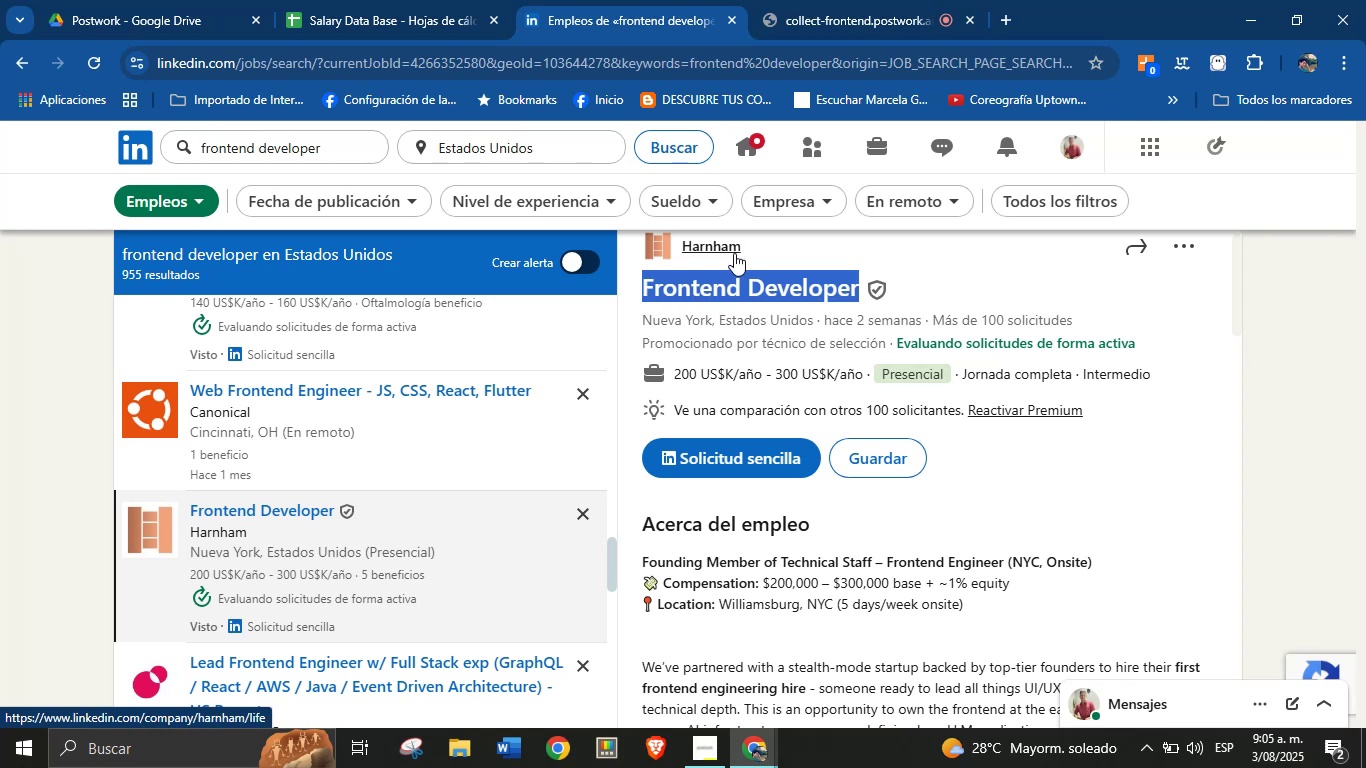 
left_click_drag(start_coordinate=[747, 253], to_coordinate=[680, 251])
 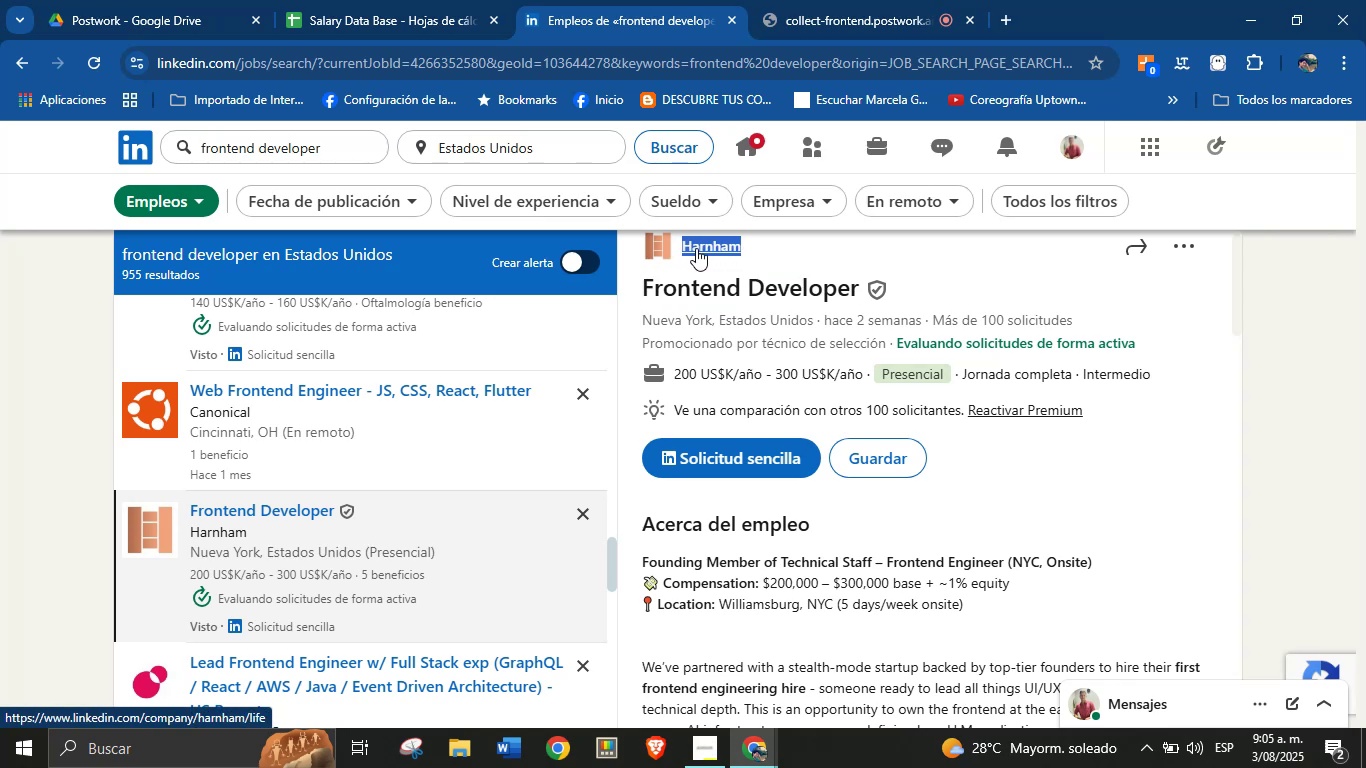 
key(Alt+Control+ControlLeft)
 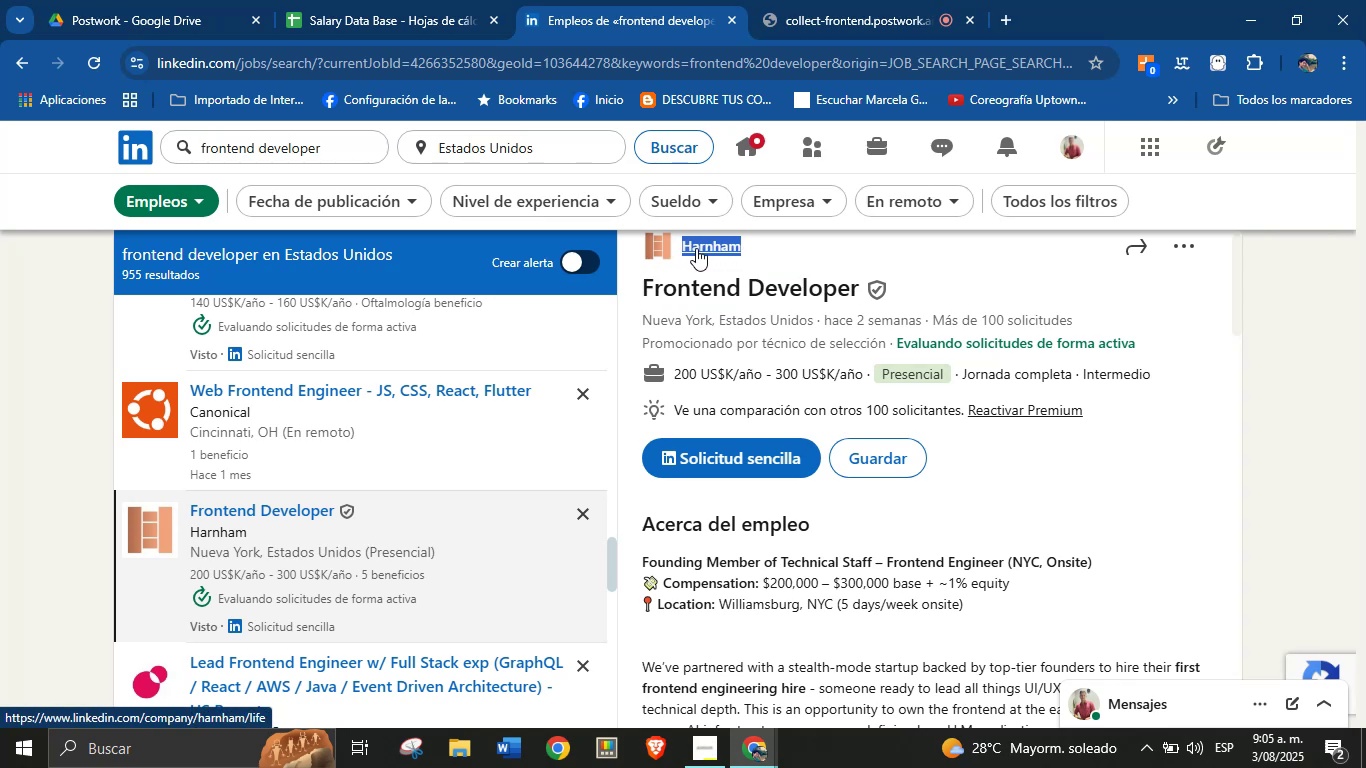 
key(Alt+AltLeft)
 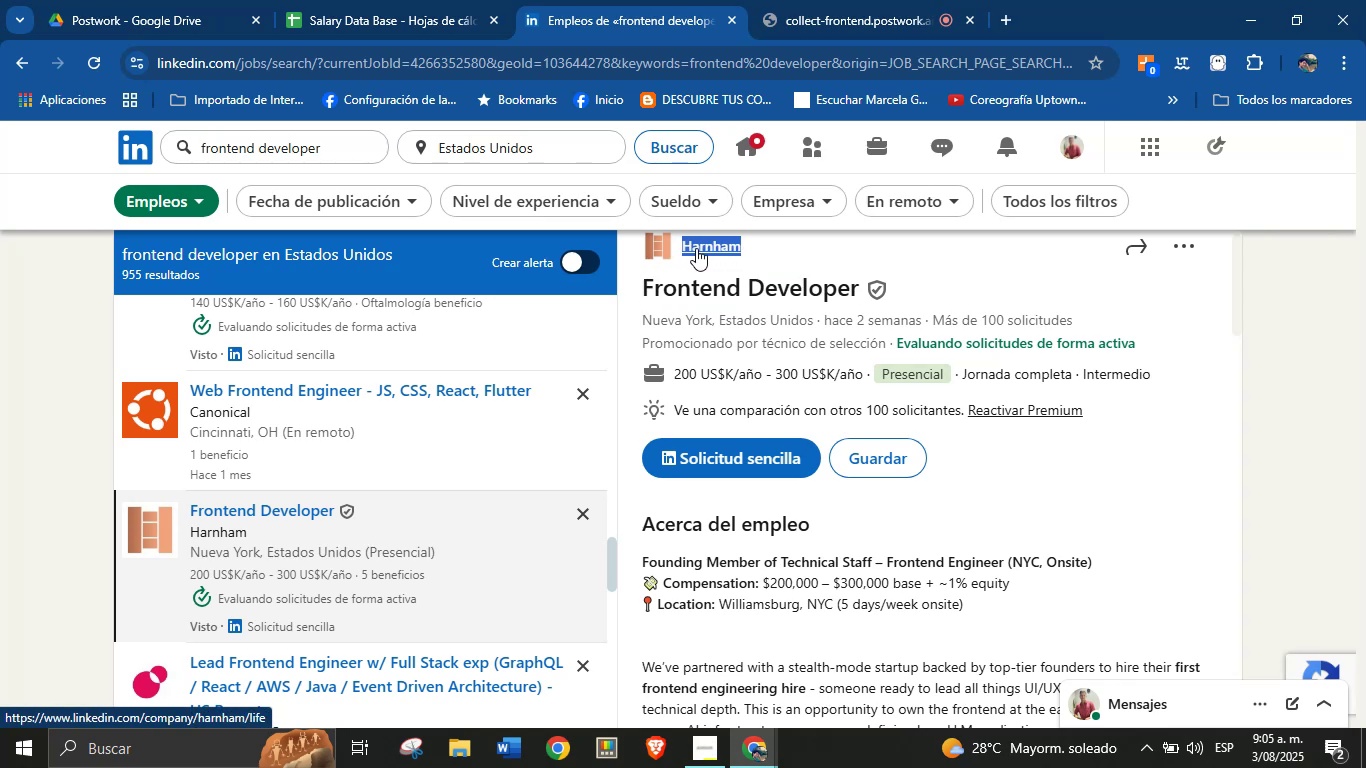 
key(Alt+Control+C)
 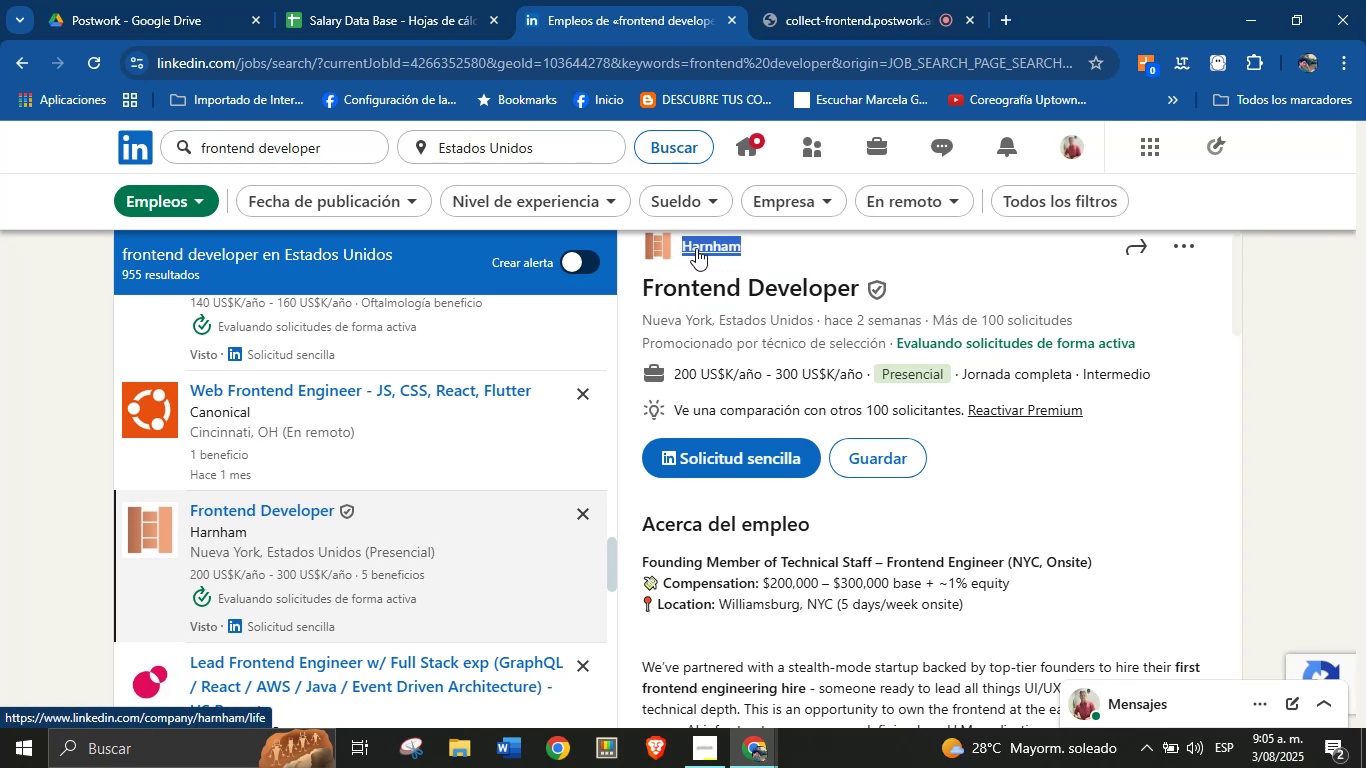 
scroll: coordinate [834, 552], scroll_direction: down, amount: 14.0
 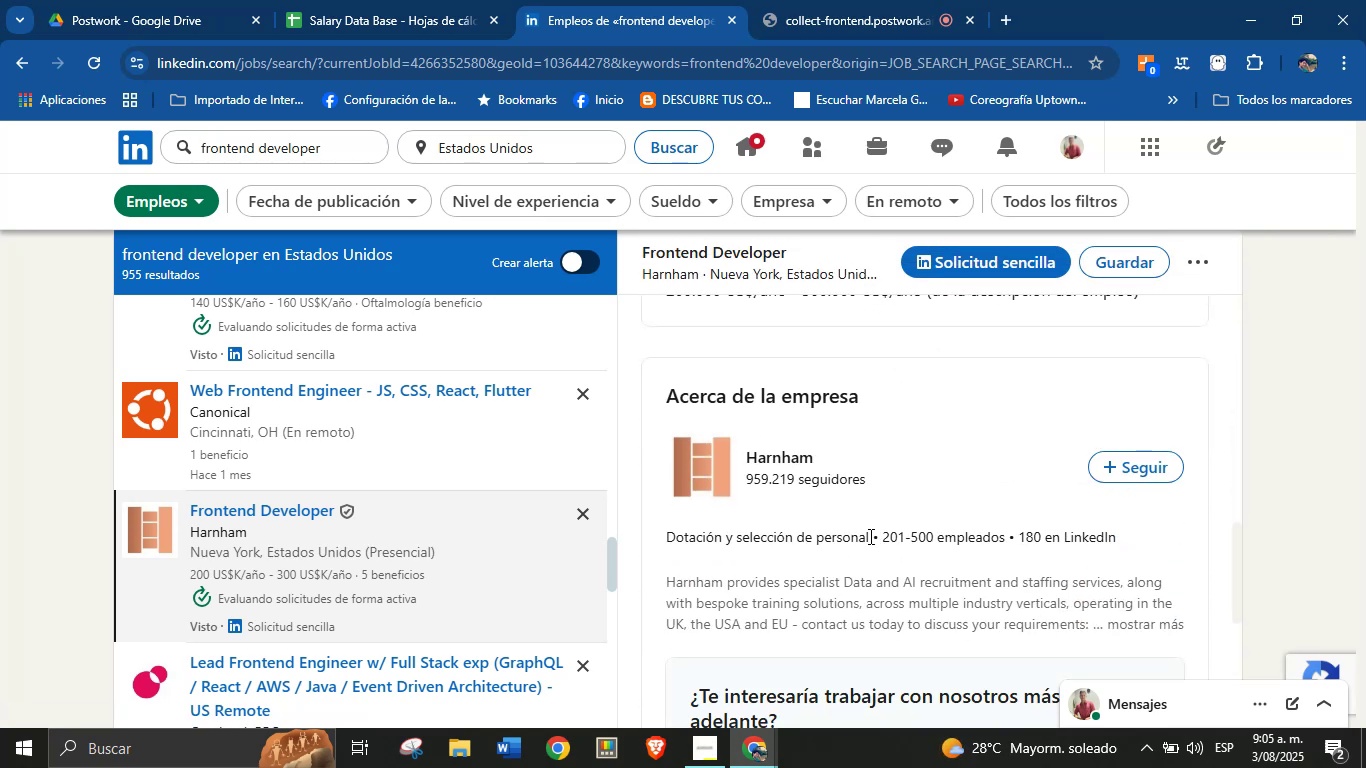 
left_click([867, 536])
 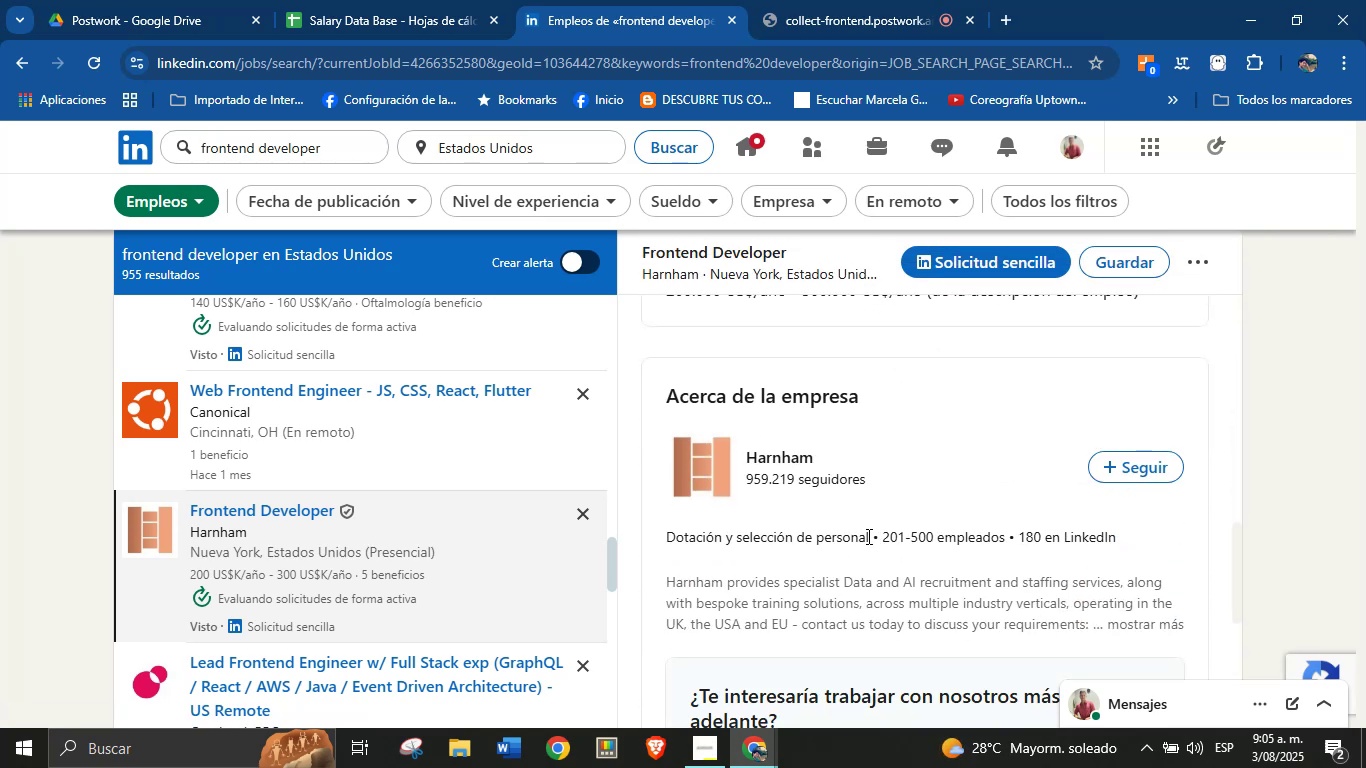 
left_click_drag(start_coordinate=[869, 536], to_coordinate=[667, 535])
 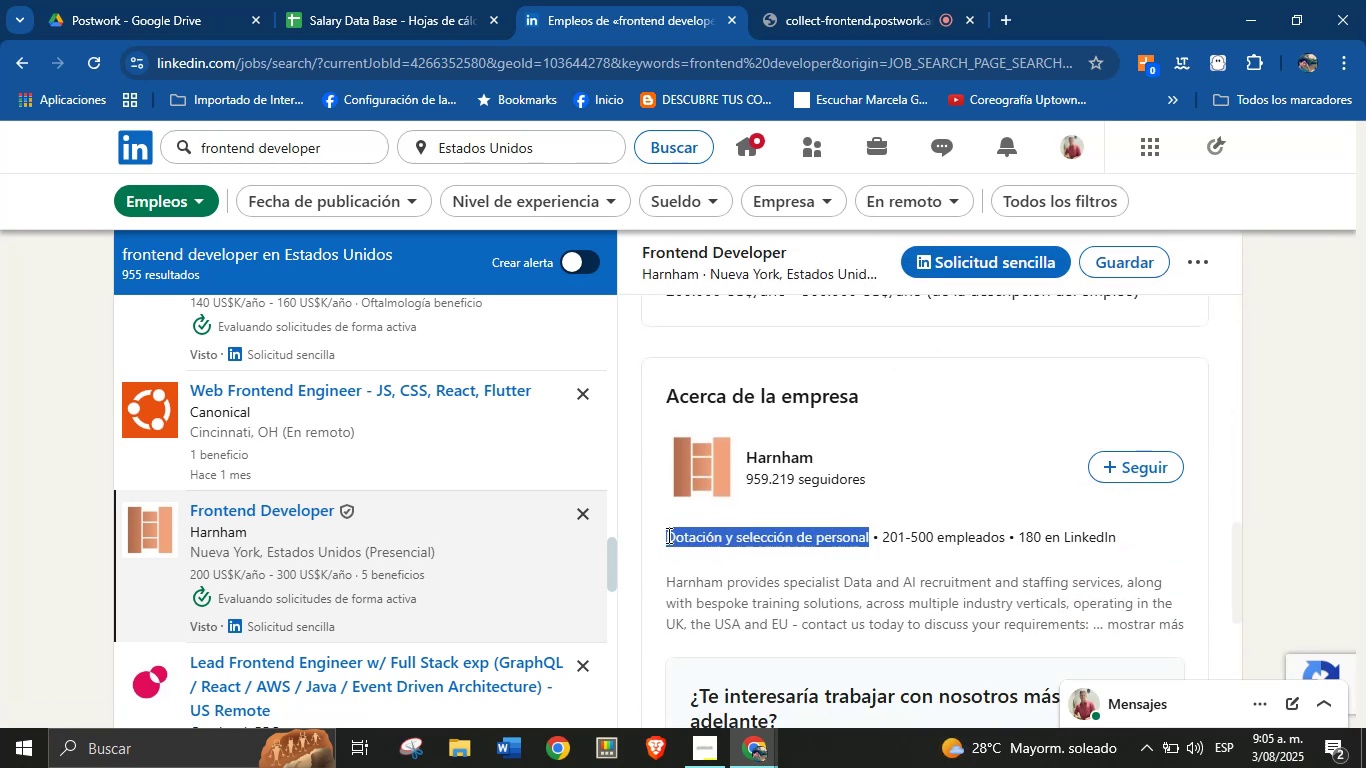 
key(Alt+AltLeft)
 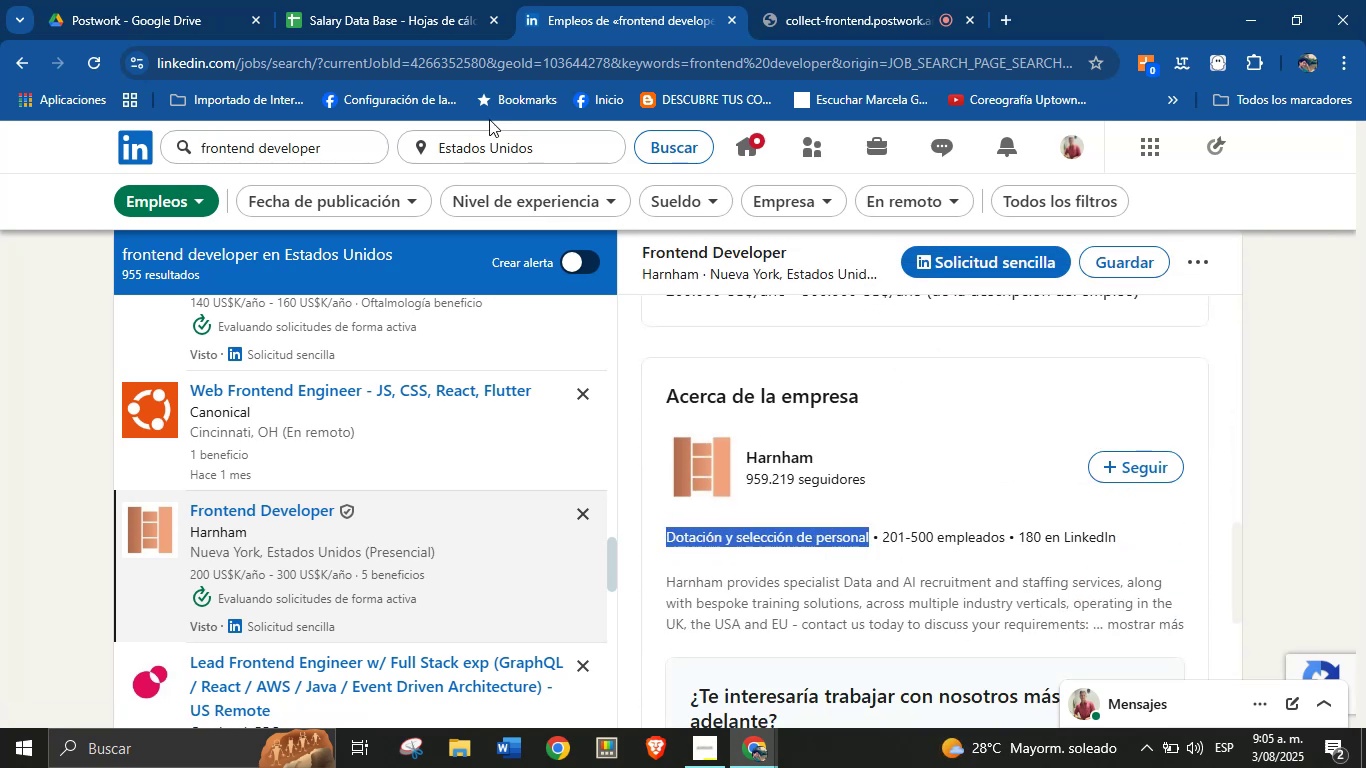 
key(Alt+Control+ControlLeft)
 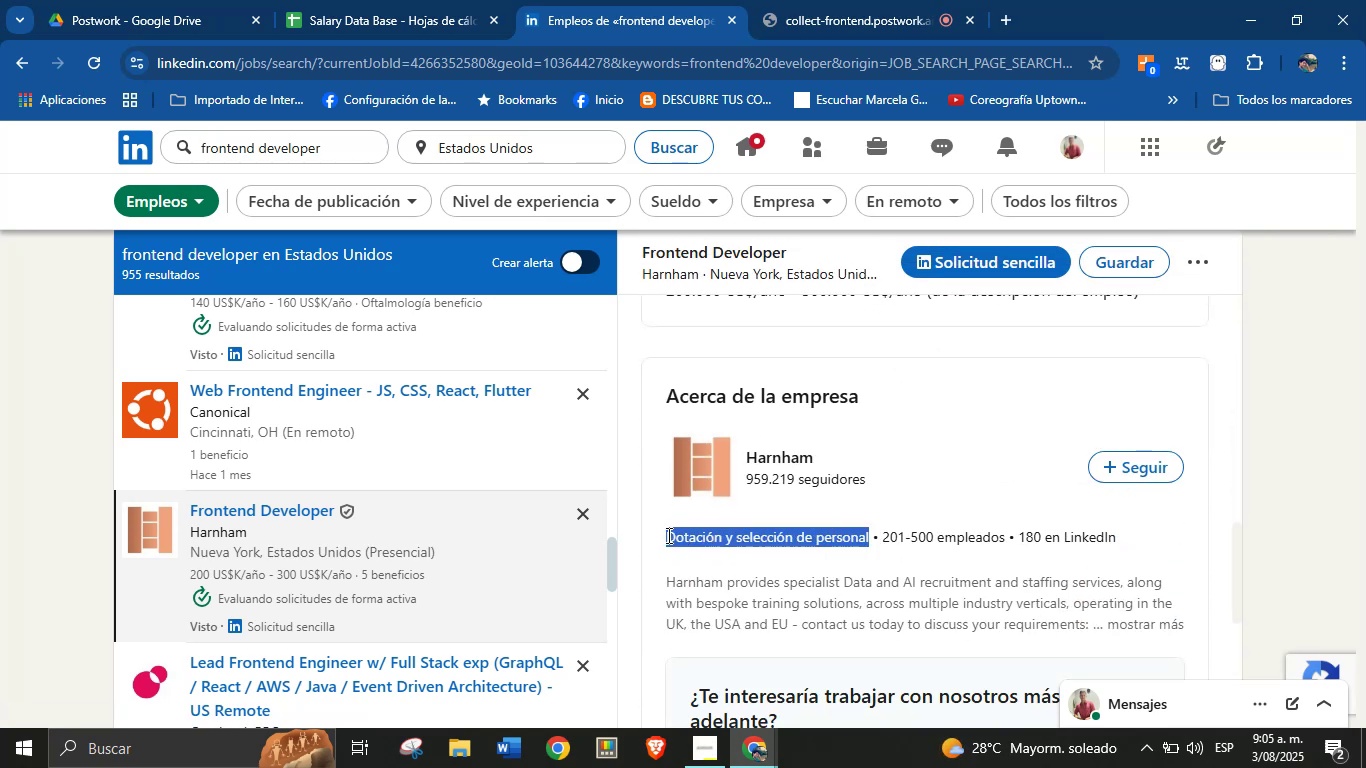 
key(Alt+Control+C)
 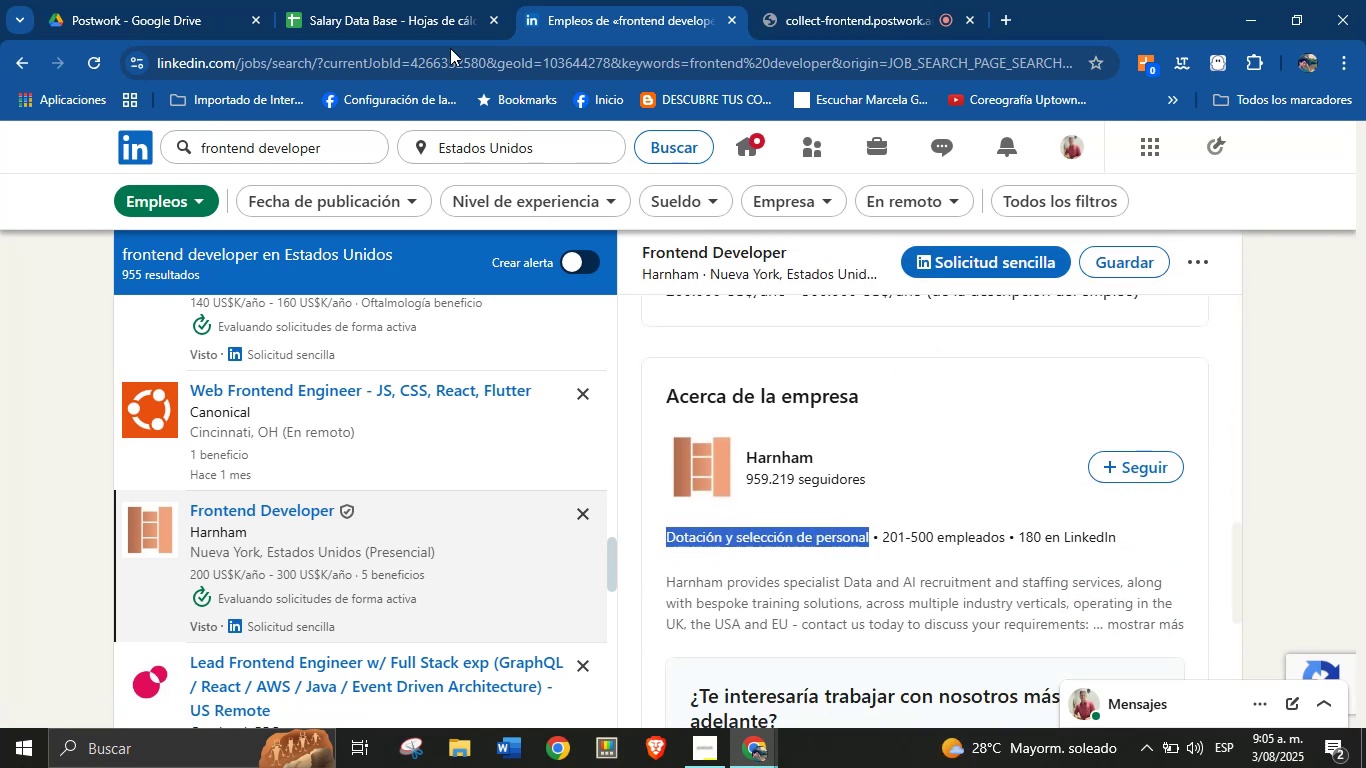 
left_click([394, 0])
 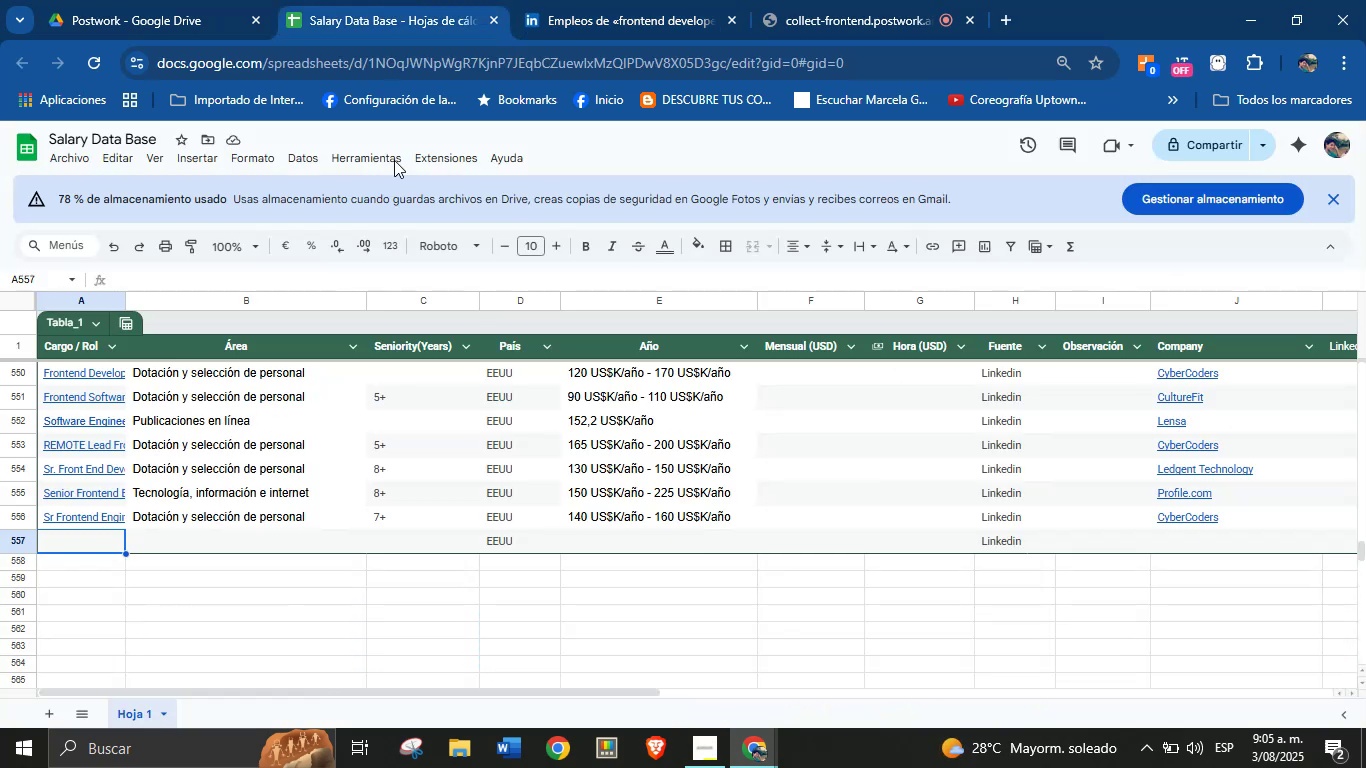 
key(Meta+MetaLeft)
 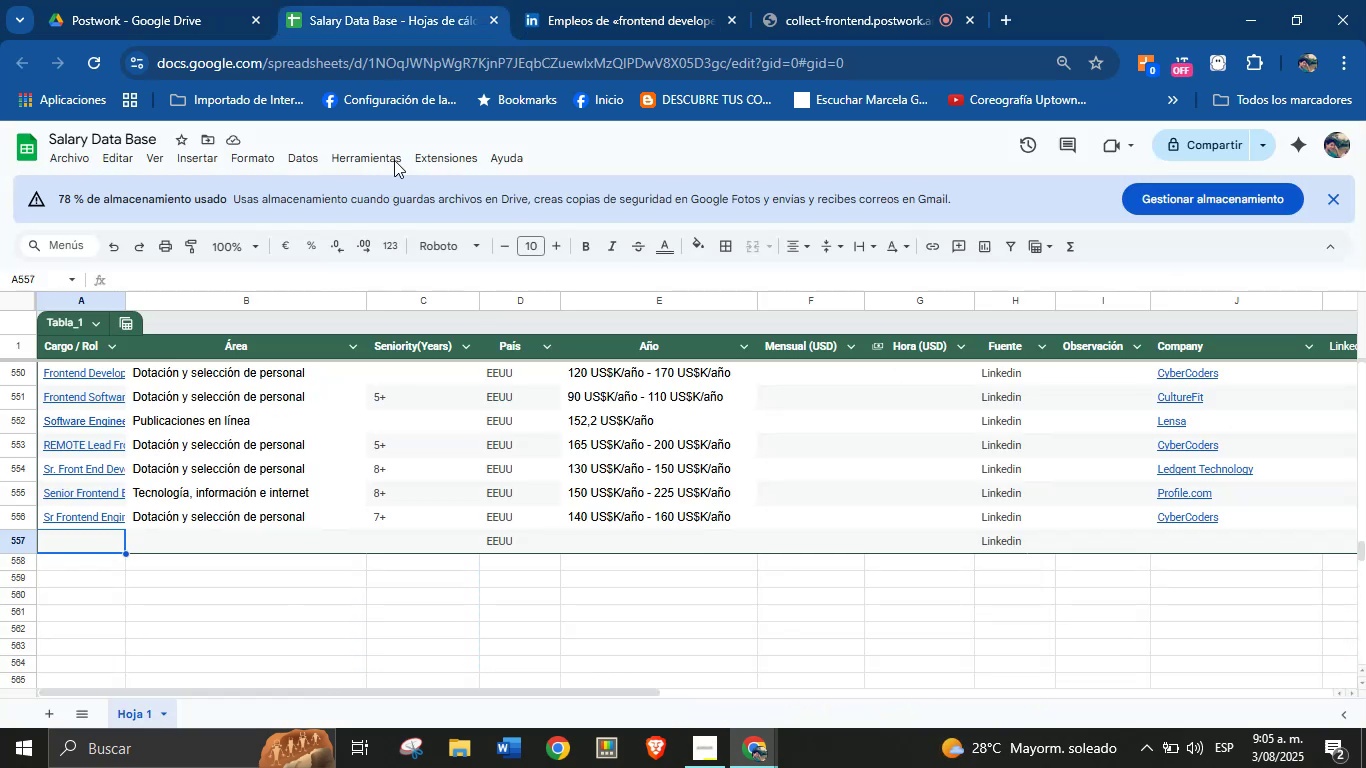 
key(Meta+MetaLeft)
 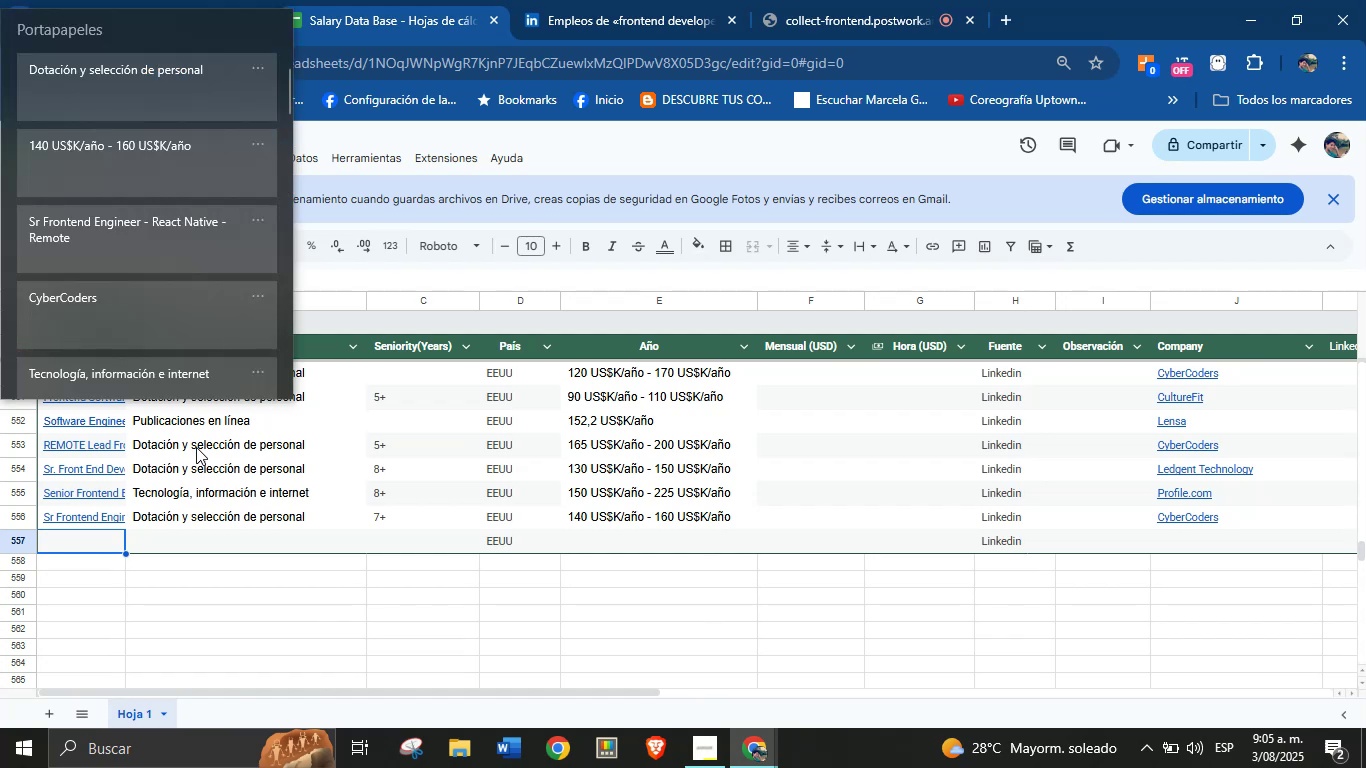 
key(Meta+V)
 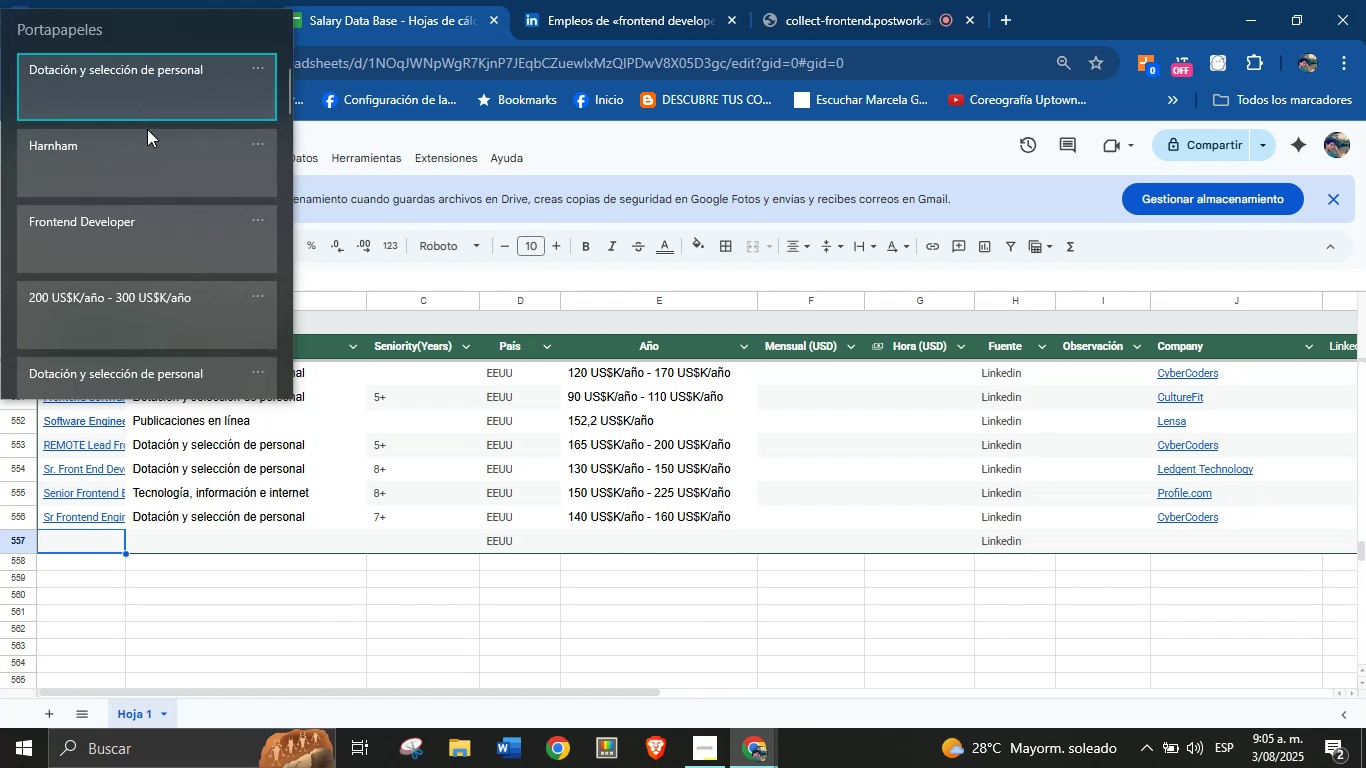 
left_click([142, 242])
 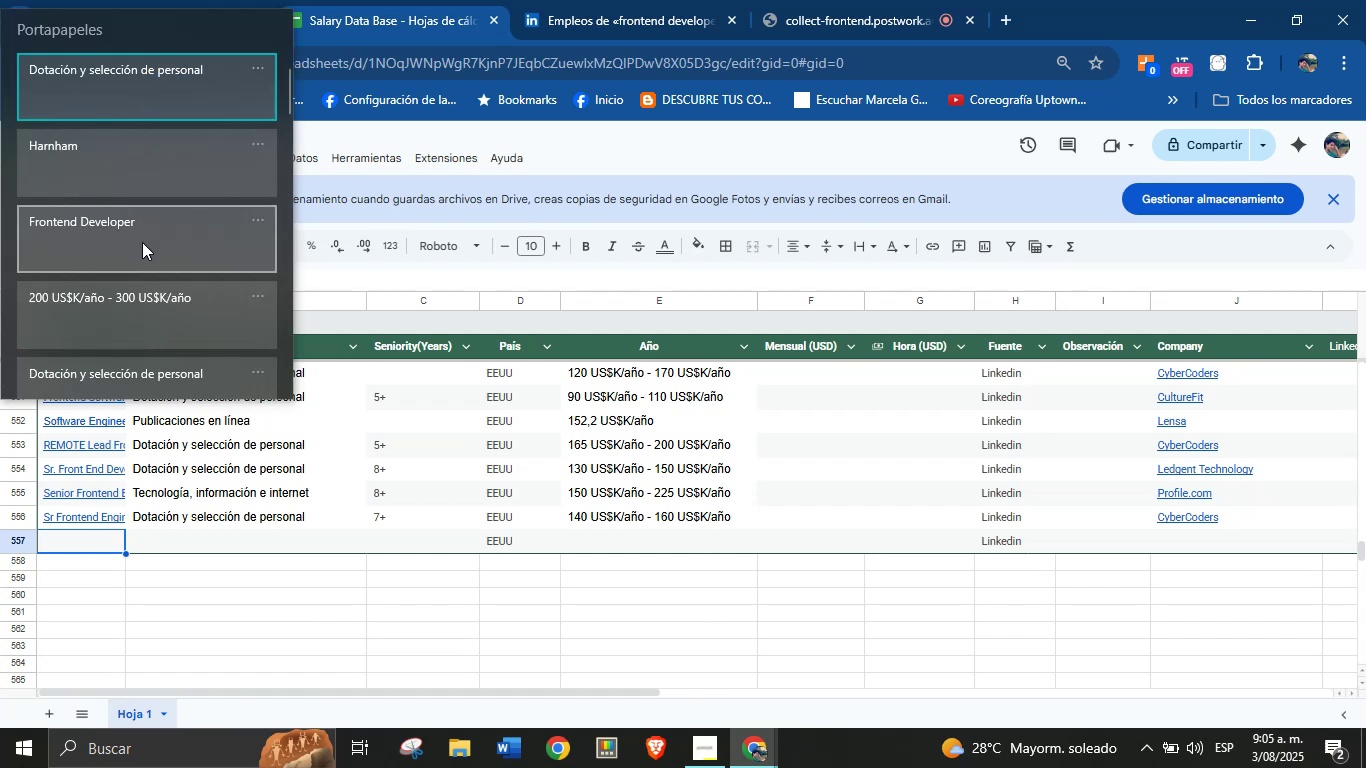 
key(Control+ControlLeft)
 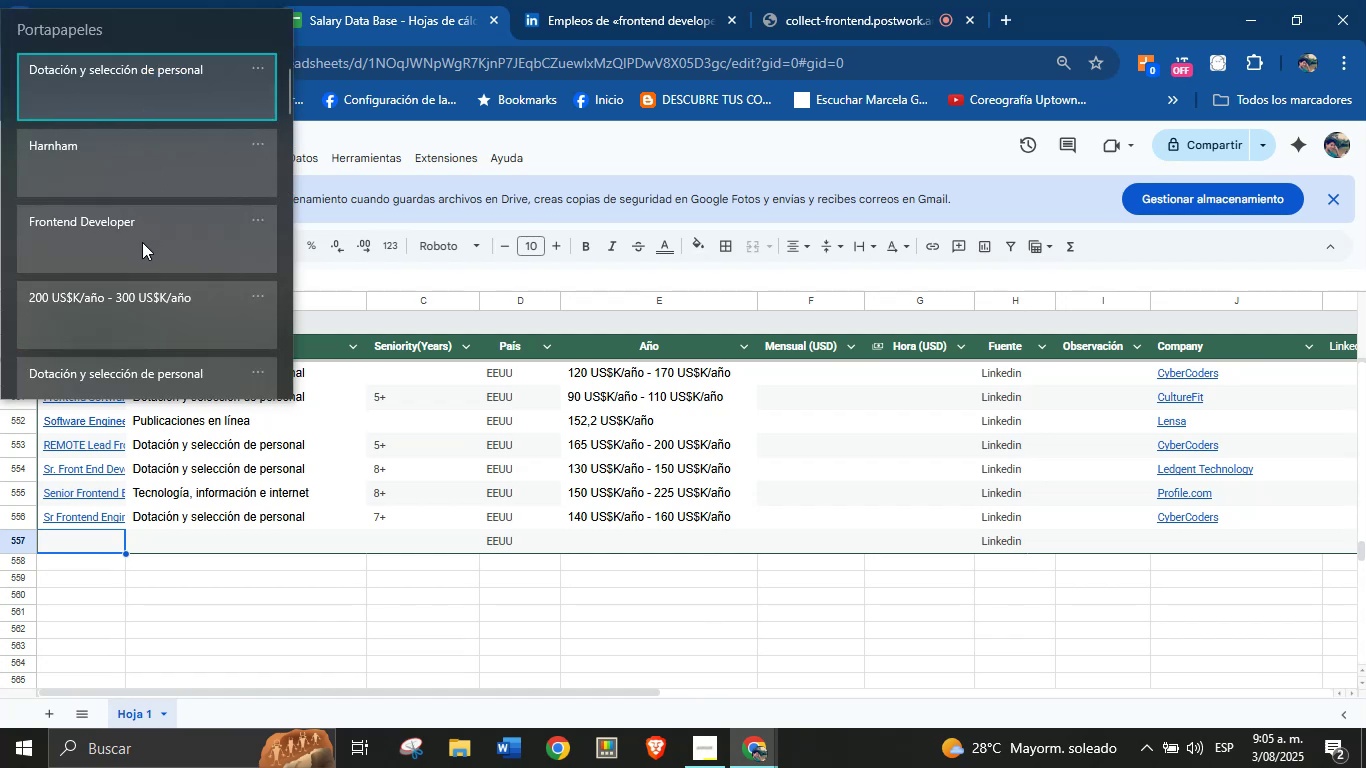 
key(Control+V)
 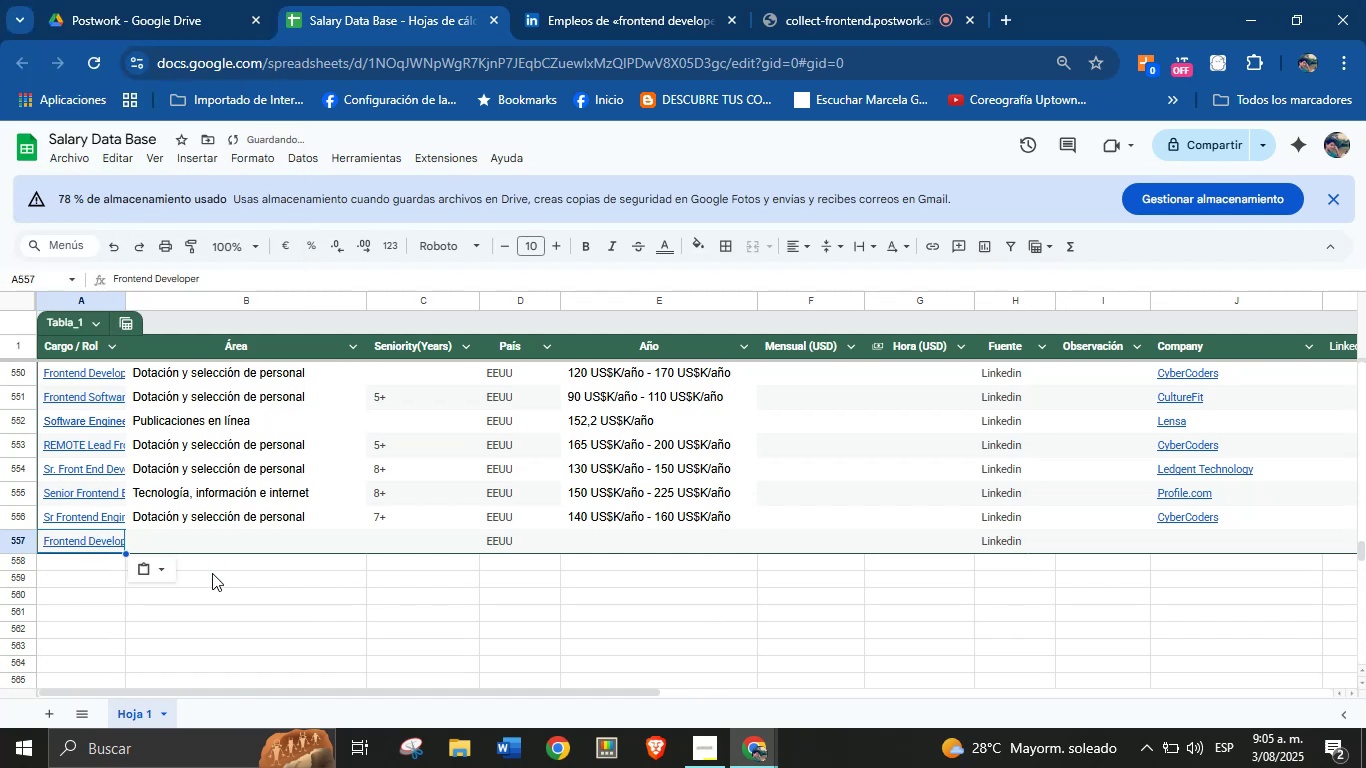 
left_click([210, 542])
 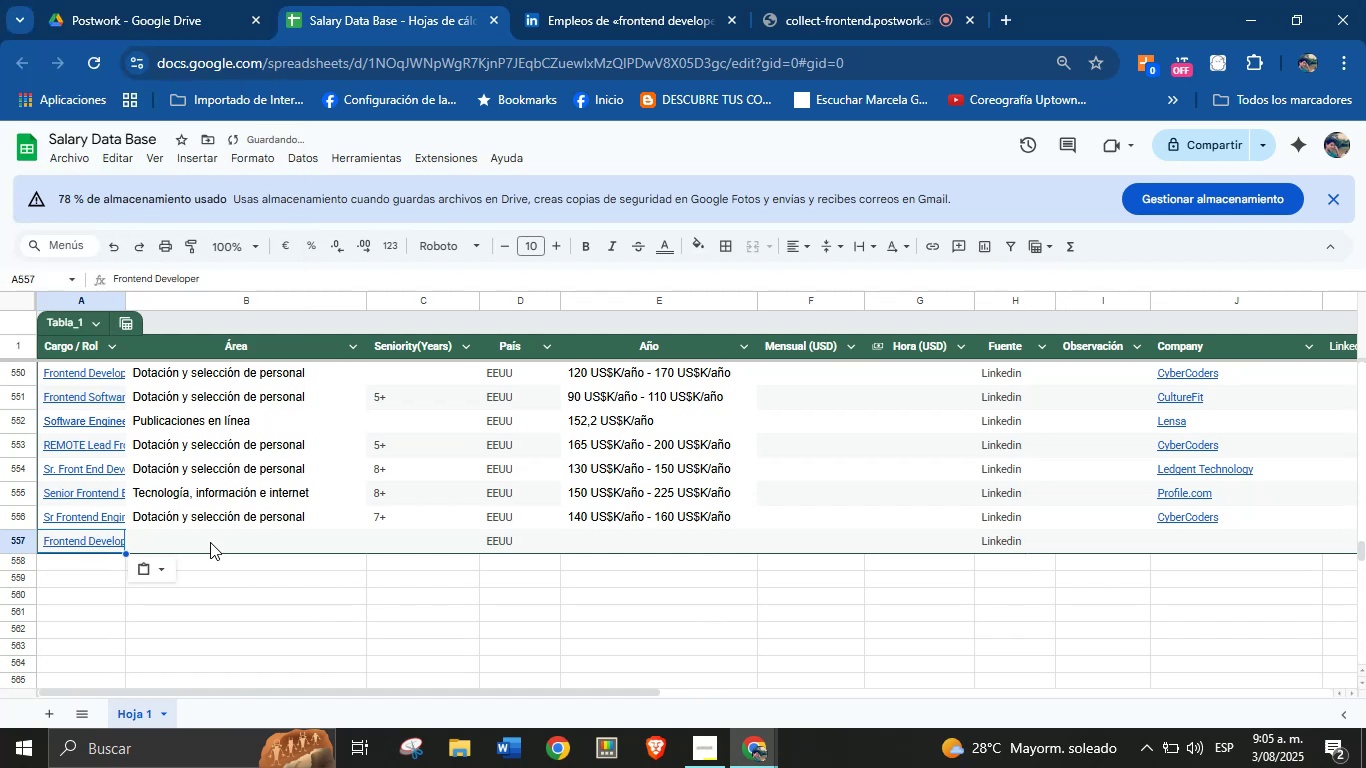 
key(Meta+MetaLeft)
 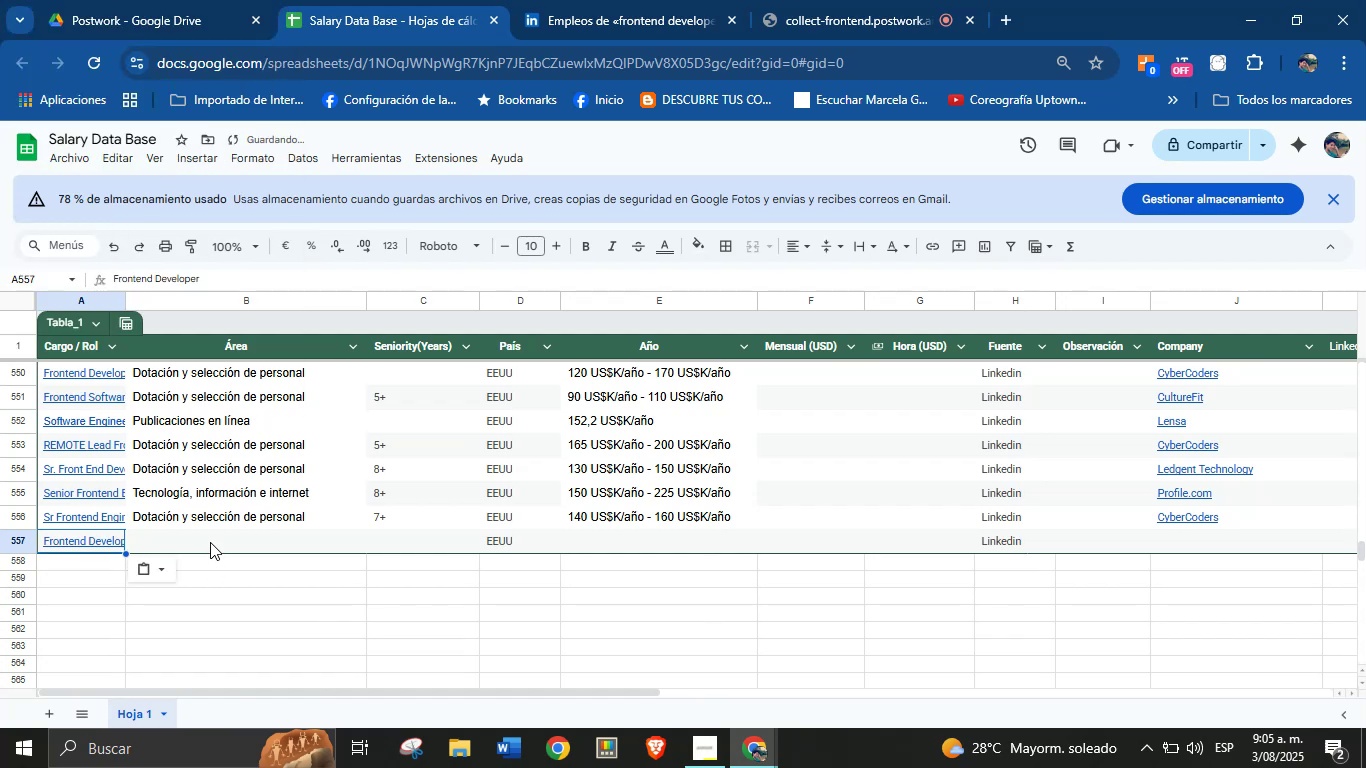 
key(Meta+V)
 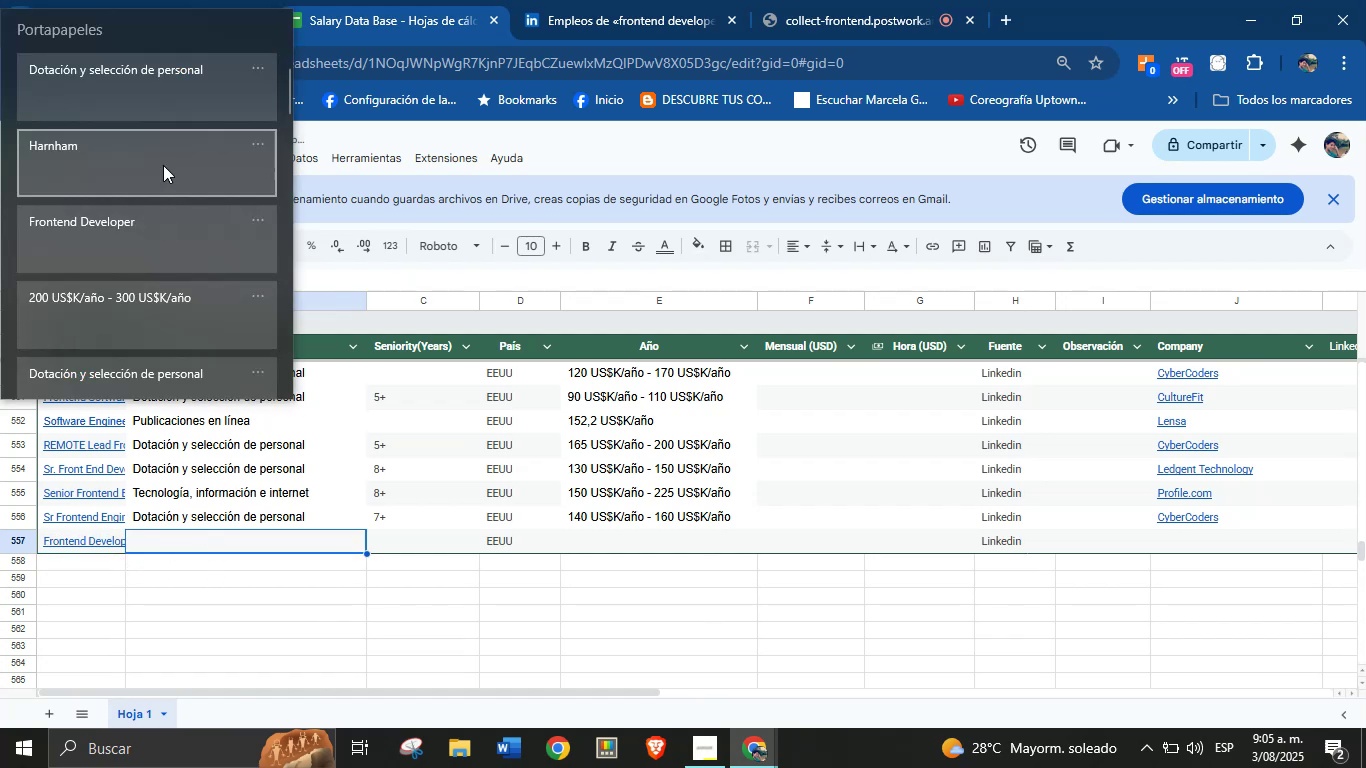 
key(Meta+MetaLeft)
 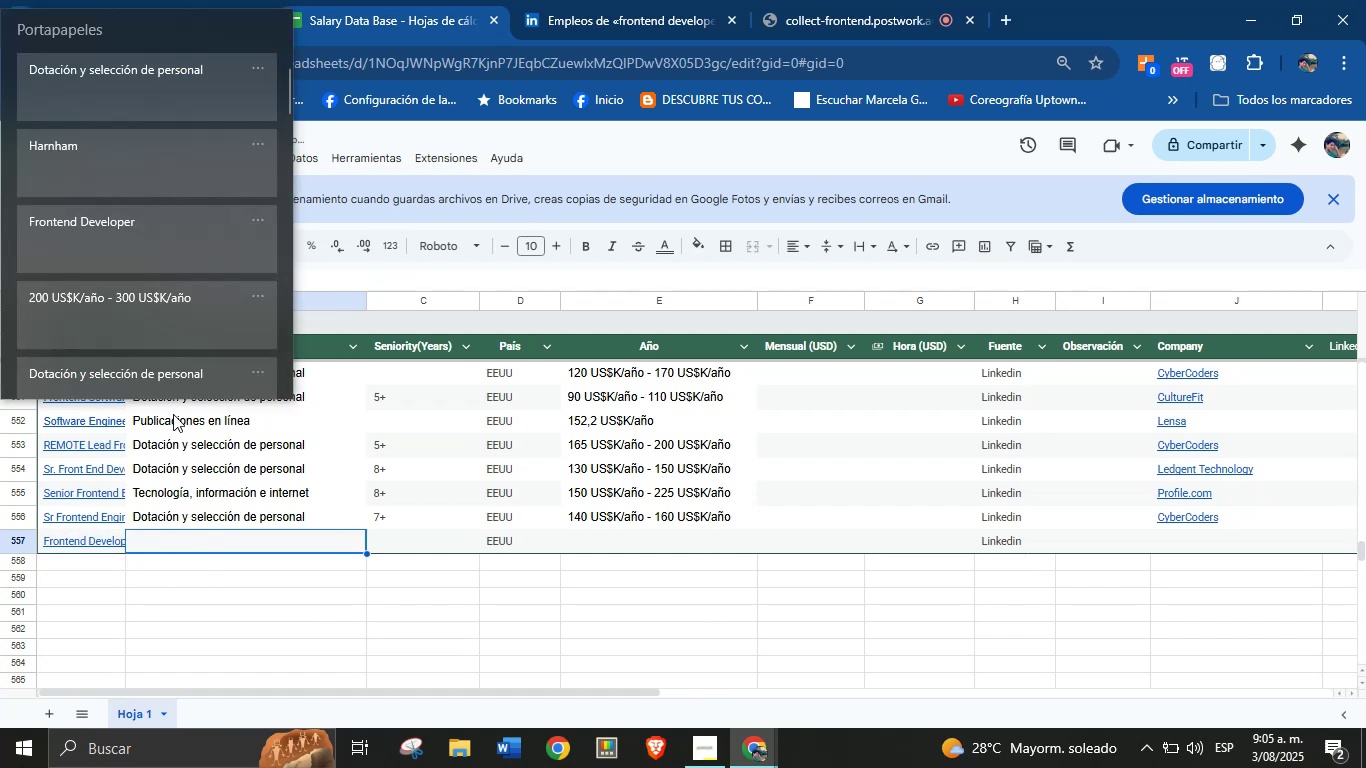 
left_click([175, 85])
 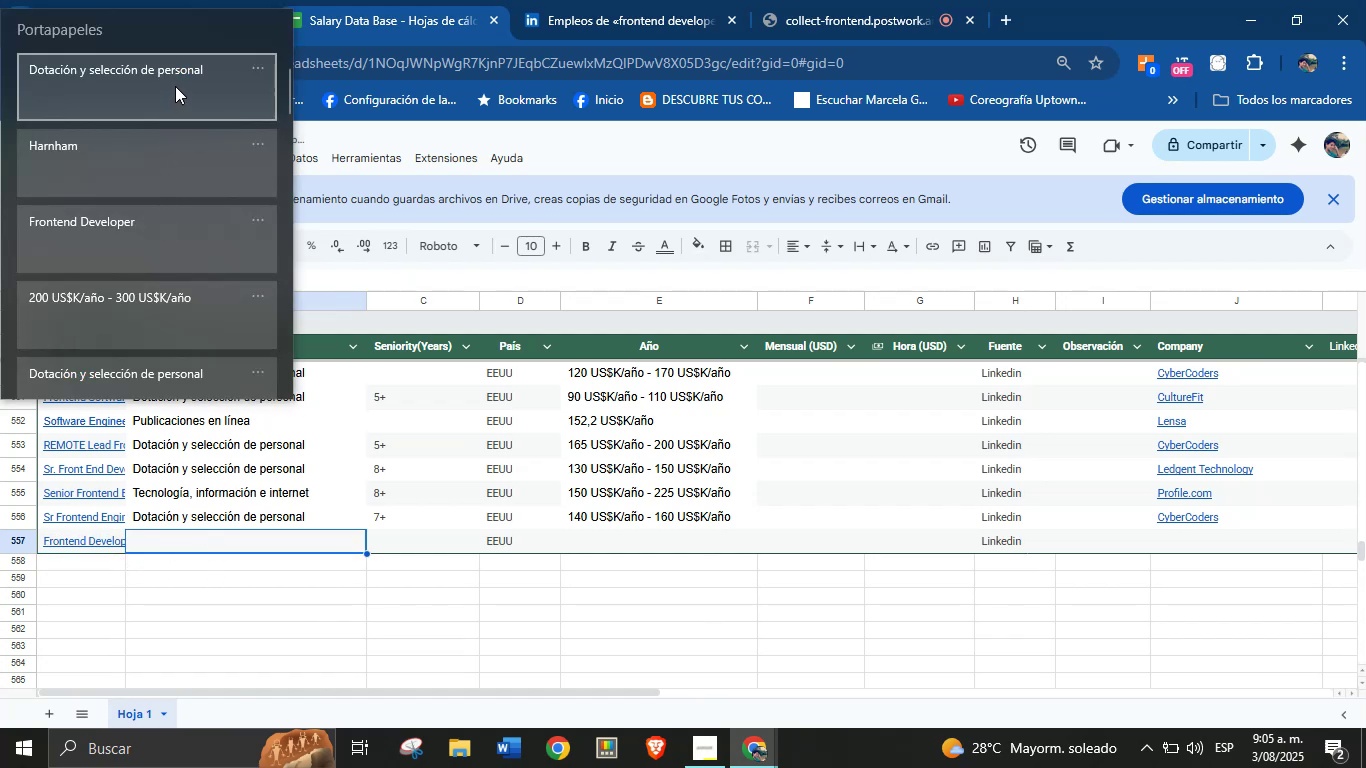 
key(Control+ControlLeft)
 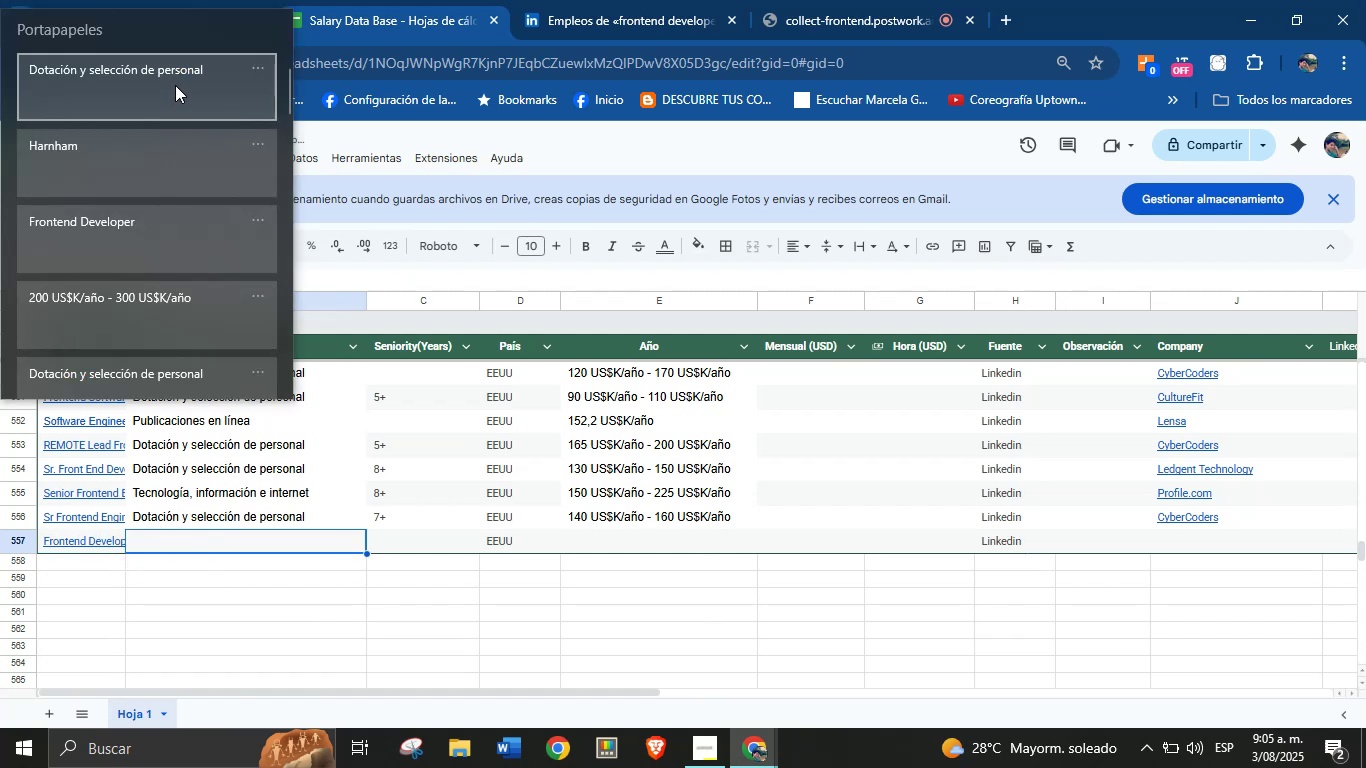 
key(Control+V)
 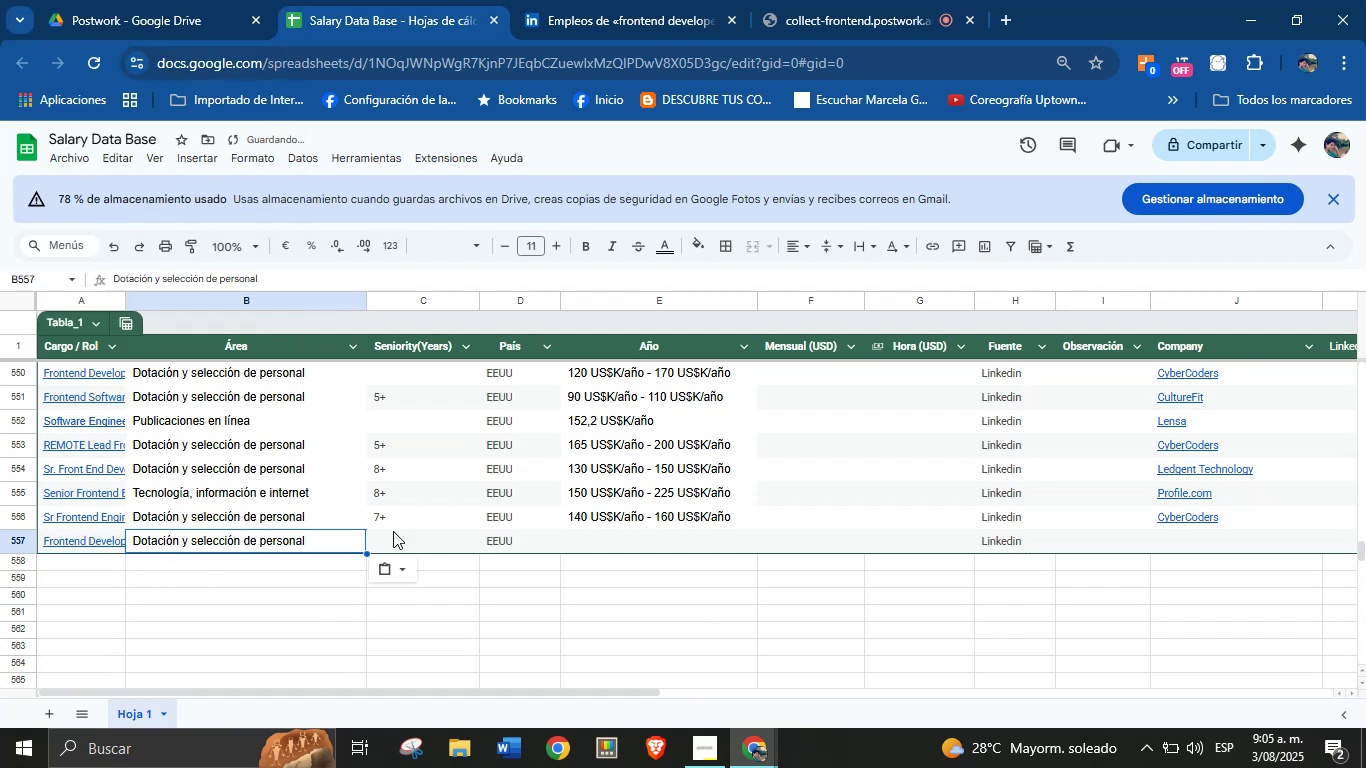 
left_click([395, 544])
 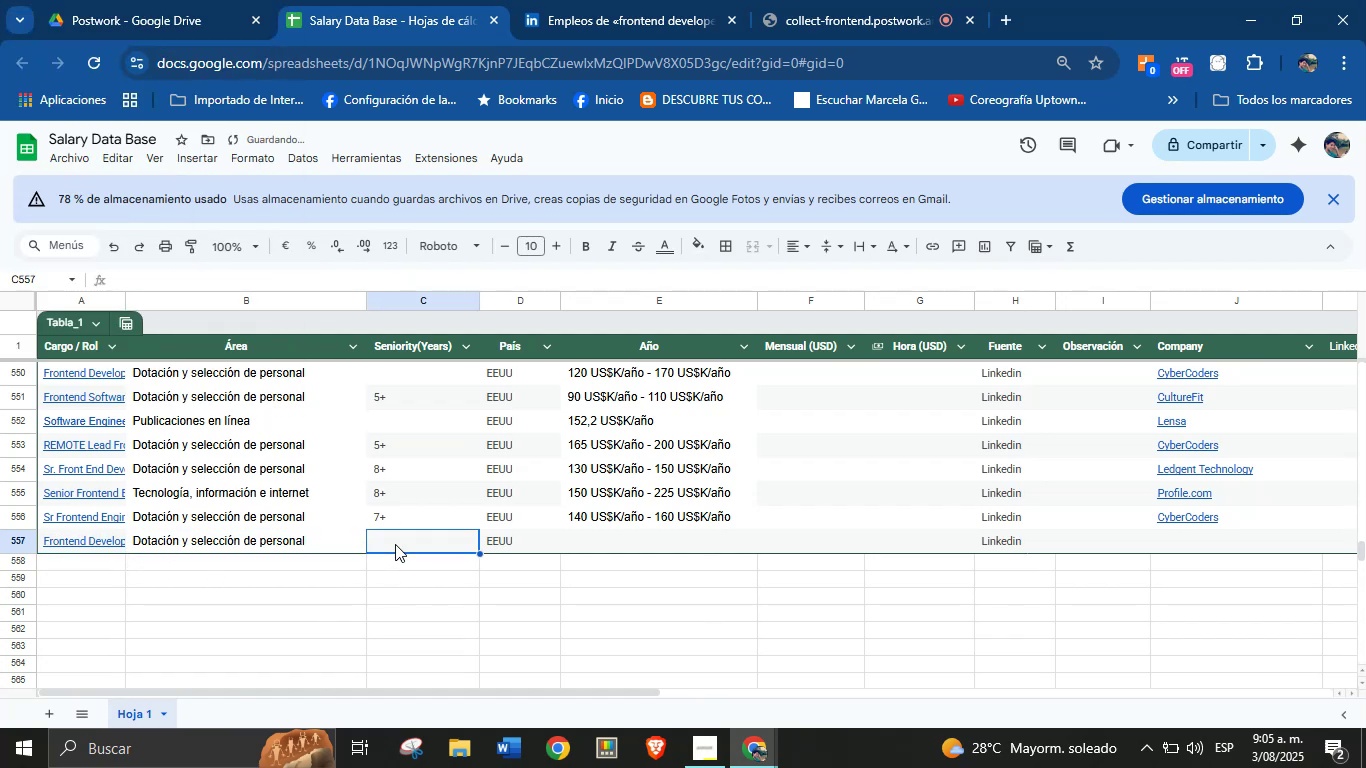 
key(5)
 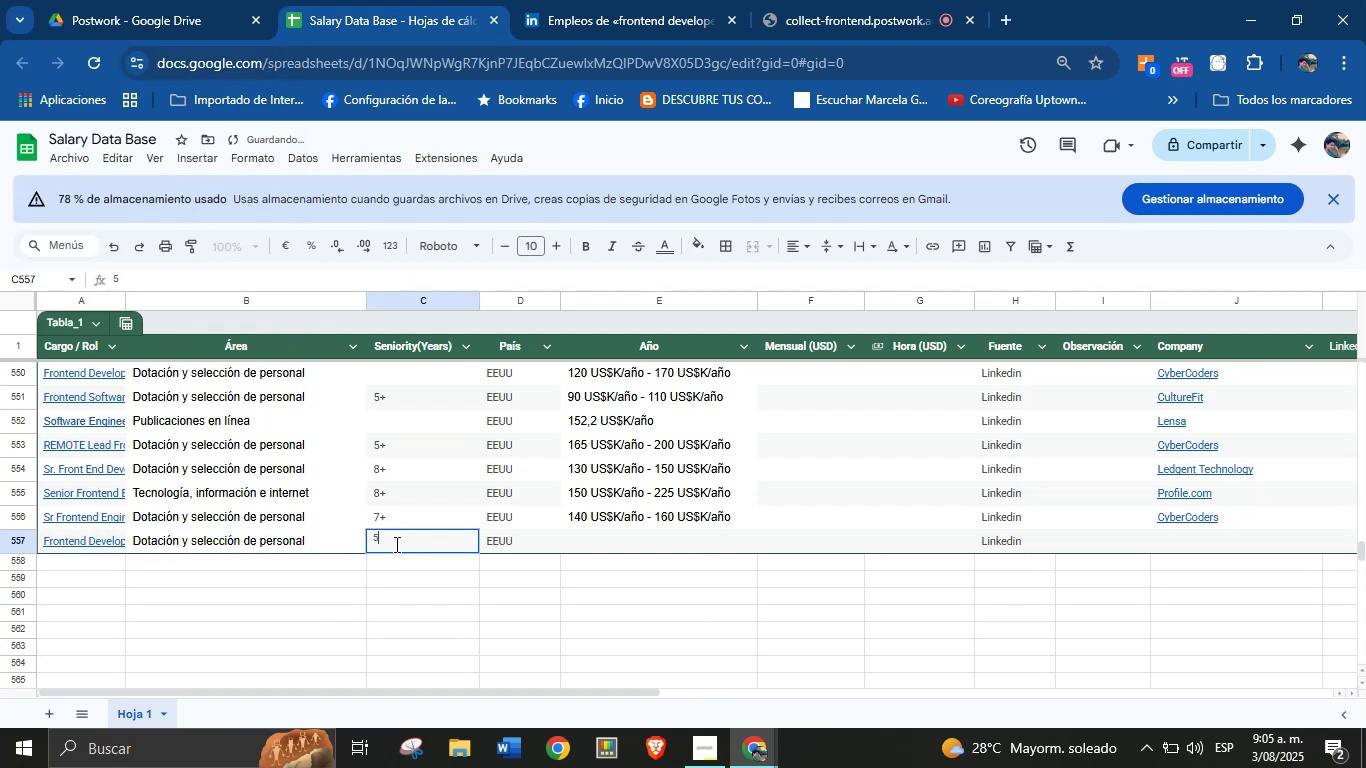 
key(Minus)
 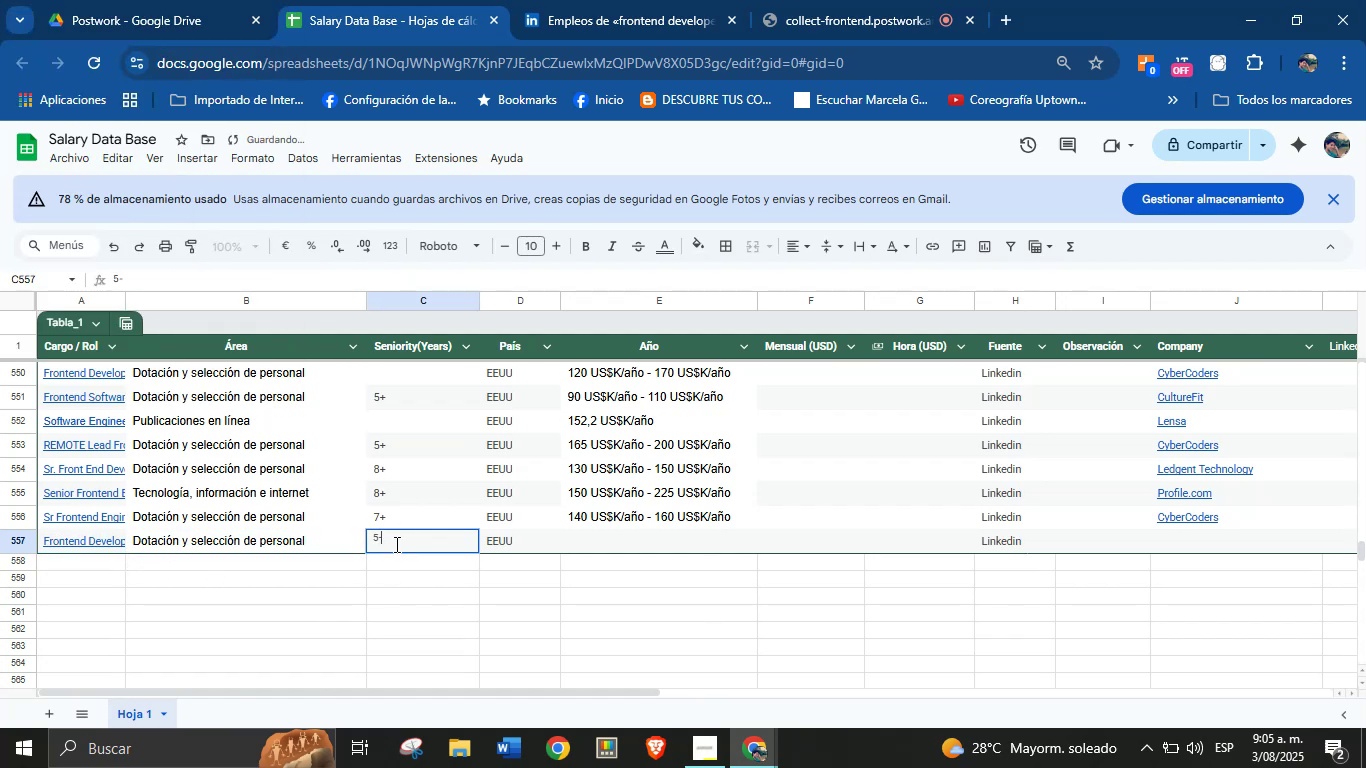 
key(8)
 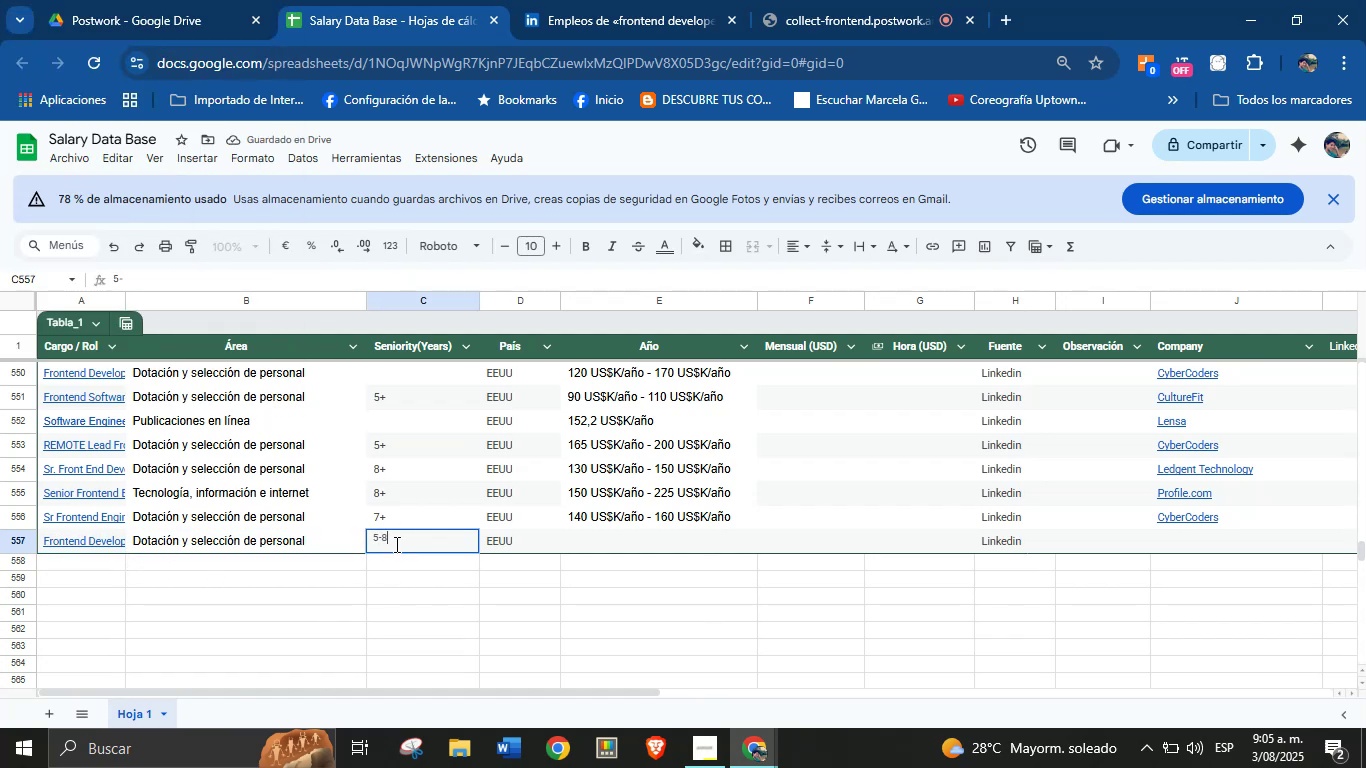 
key(Enter)
 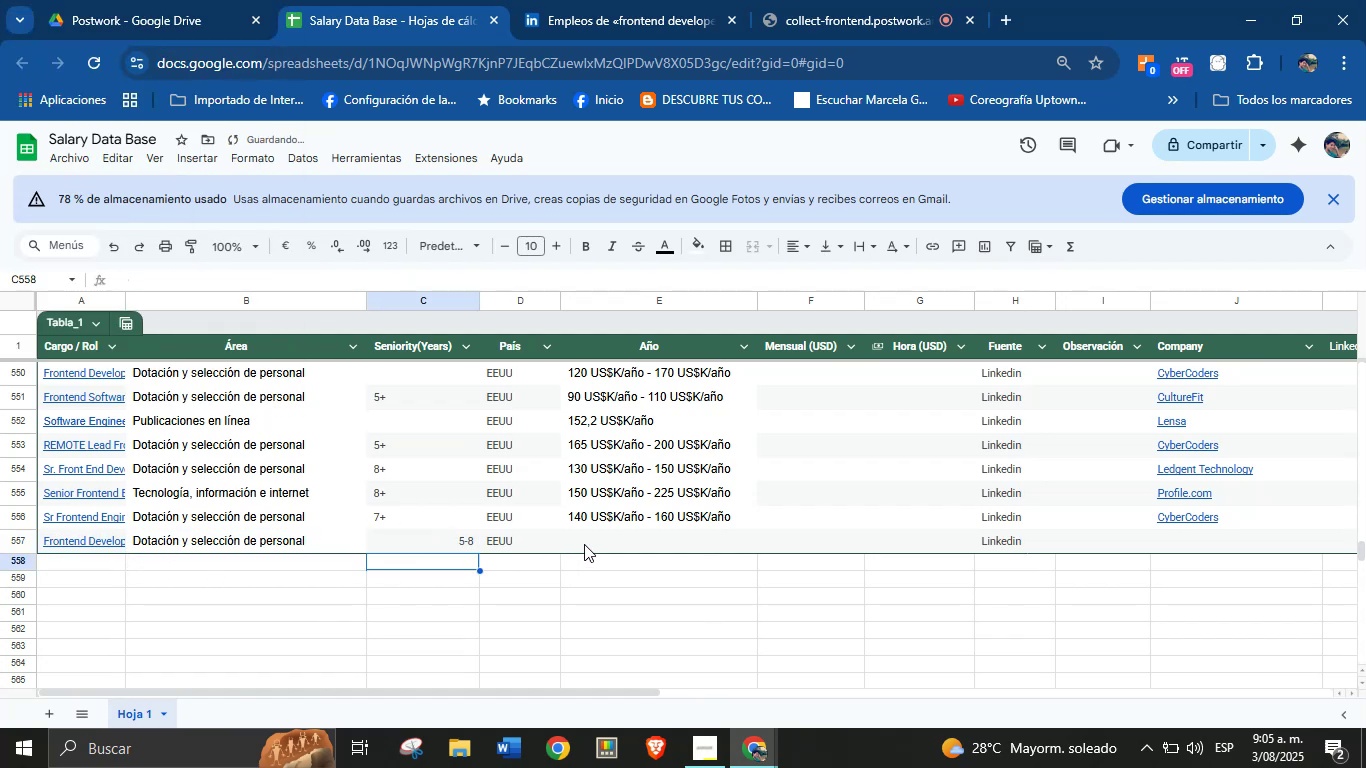 
left_click([618, 548])
 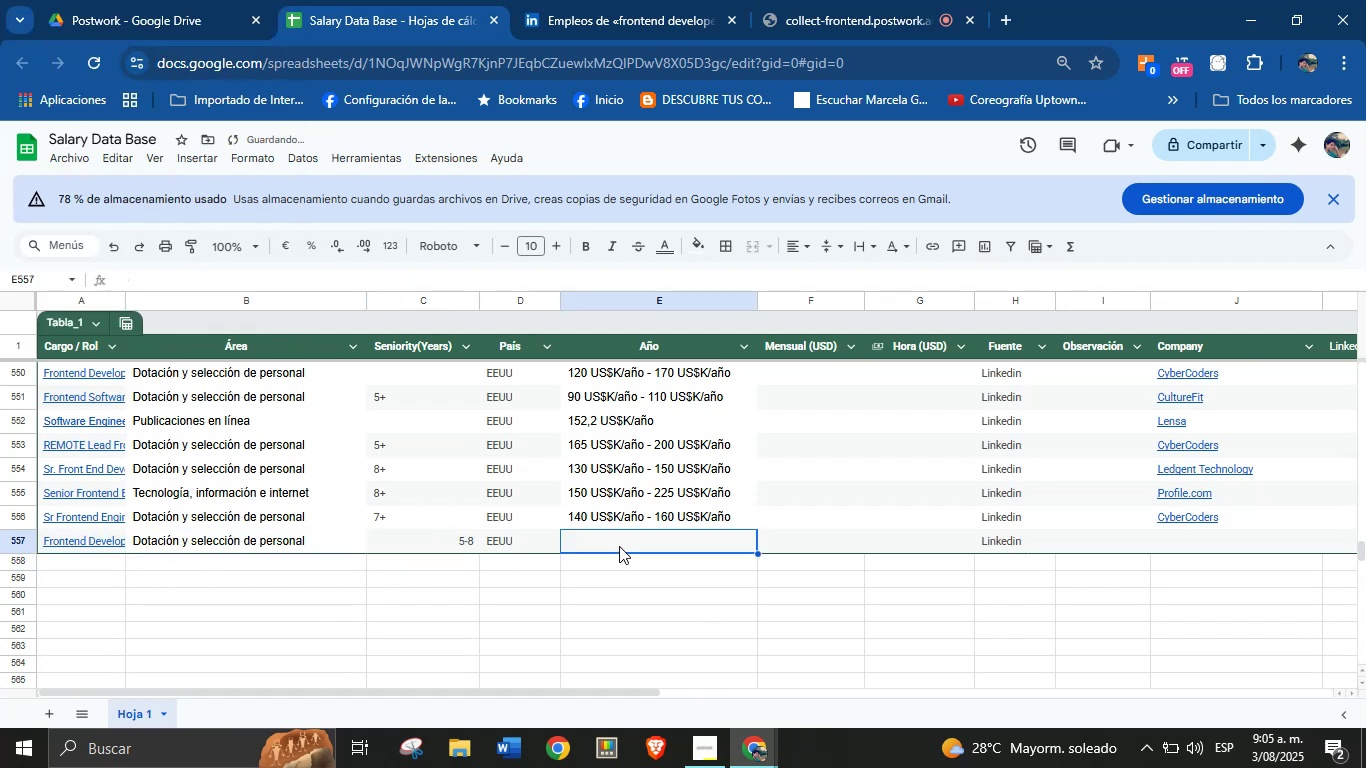 
key(Meta+MetaLeft)
 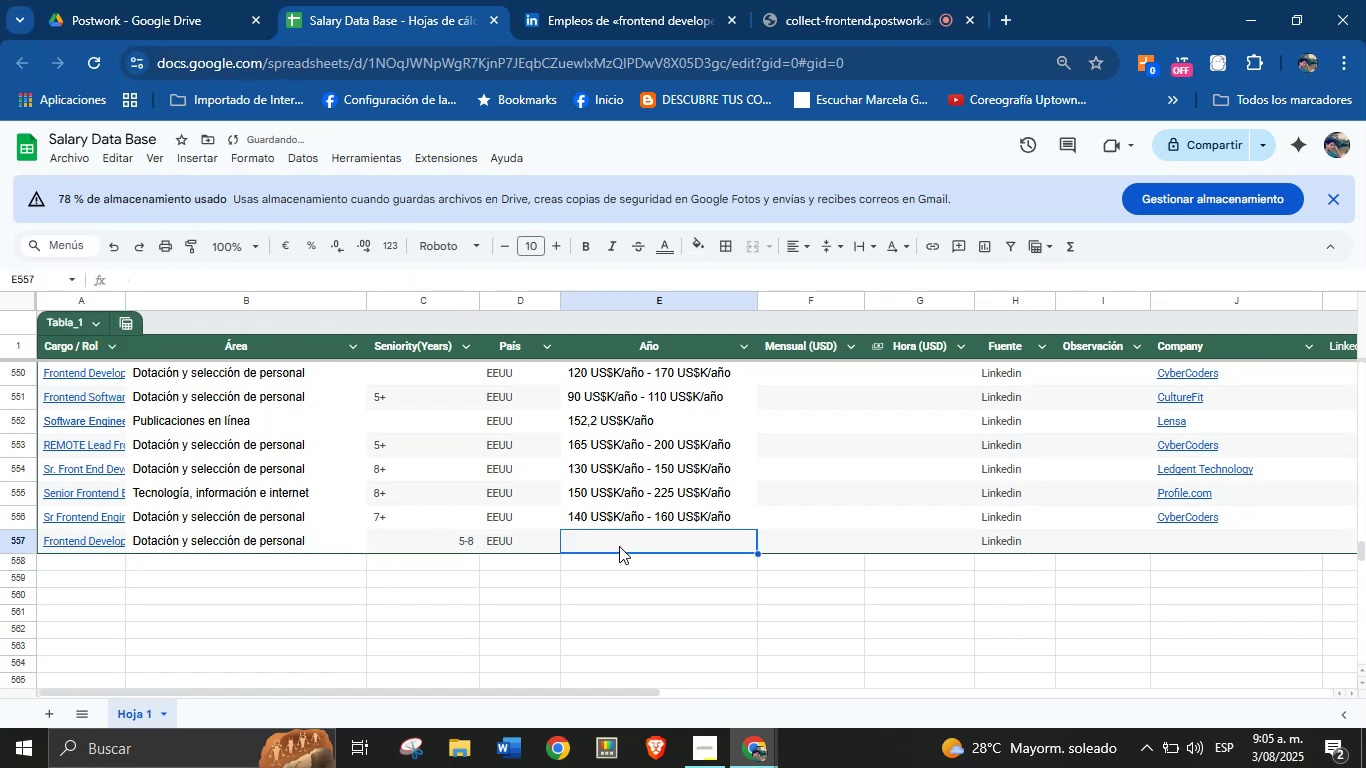 
key(Meta+MetaLeft)
 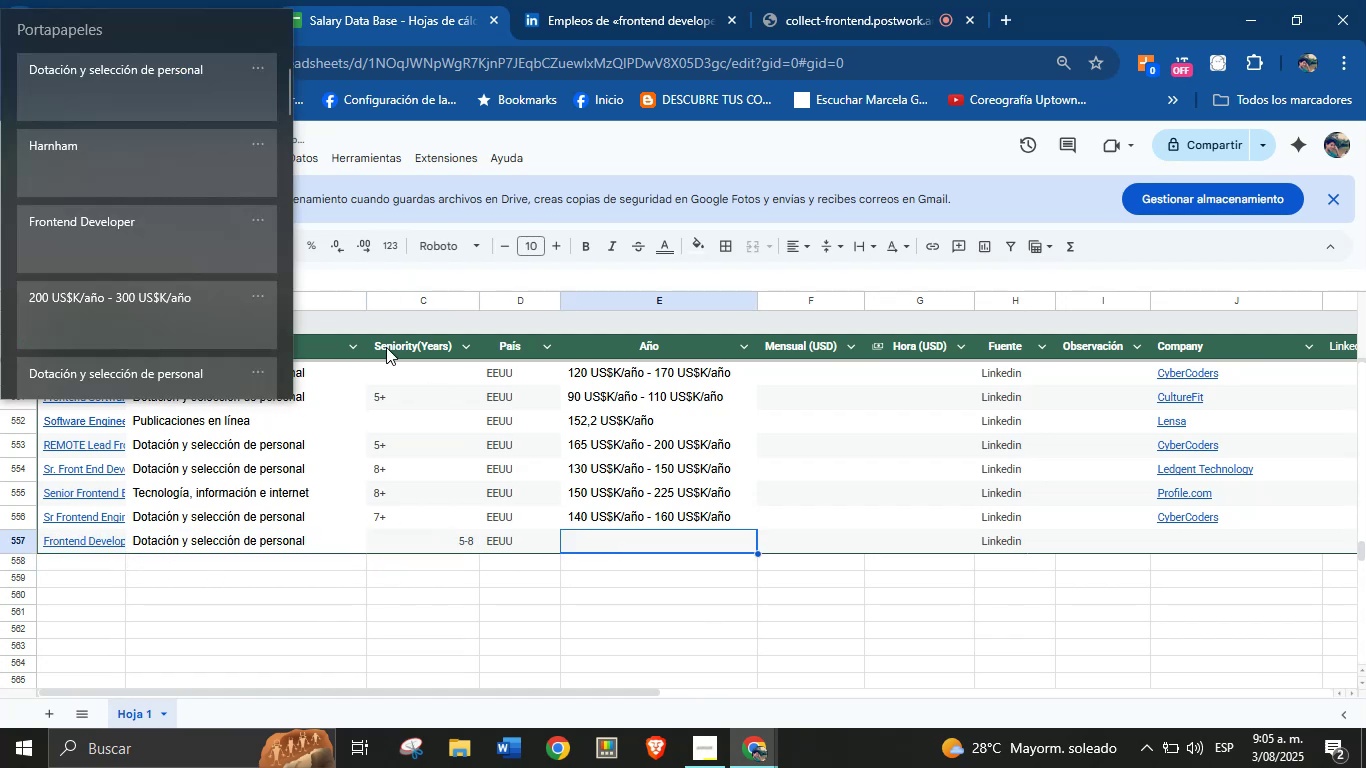 
key(Meta+V)
 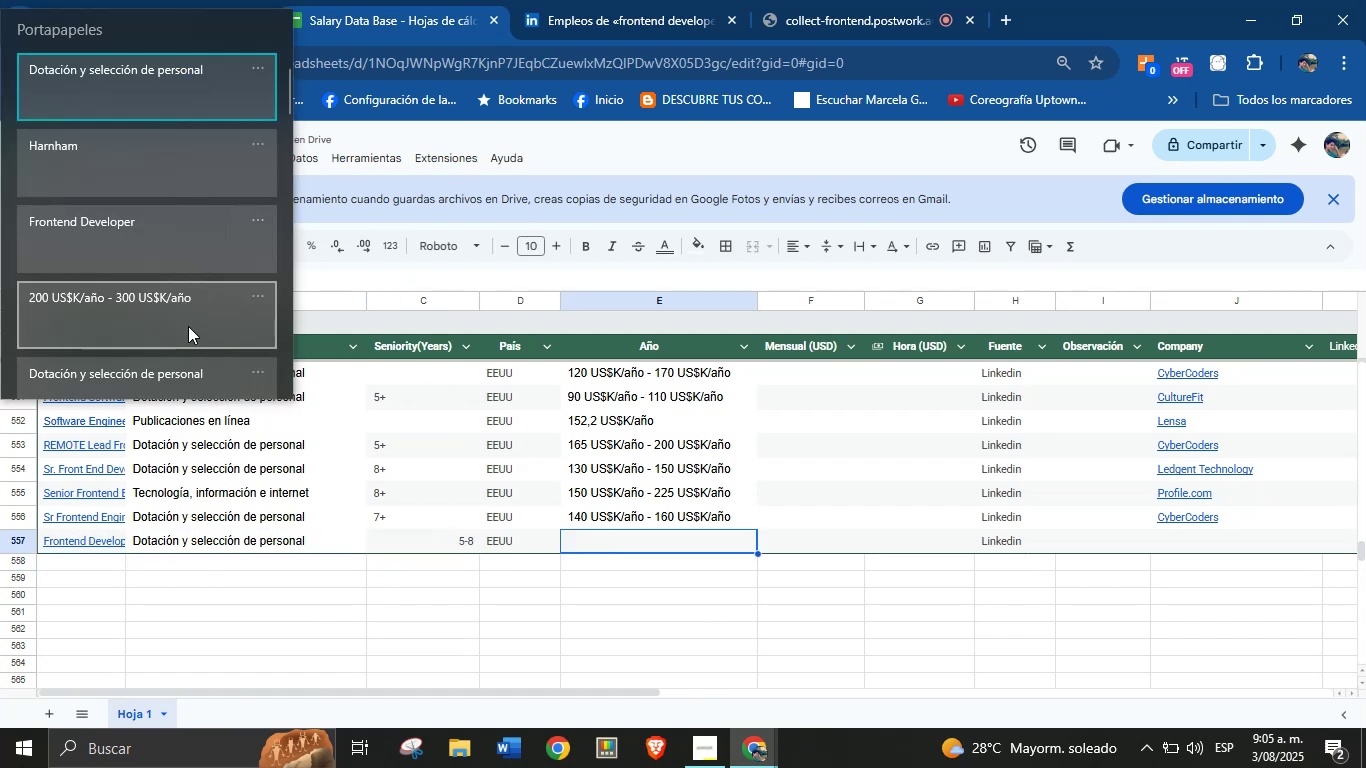 
left_click([174, 301])
 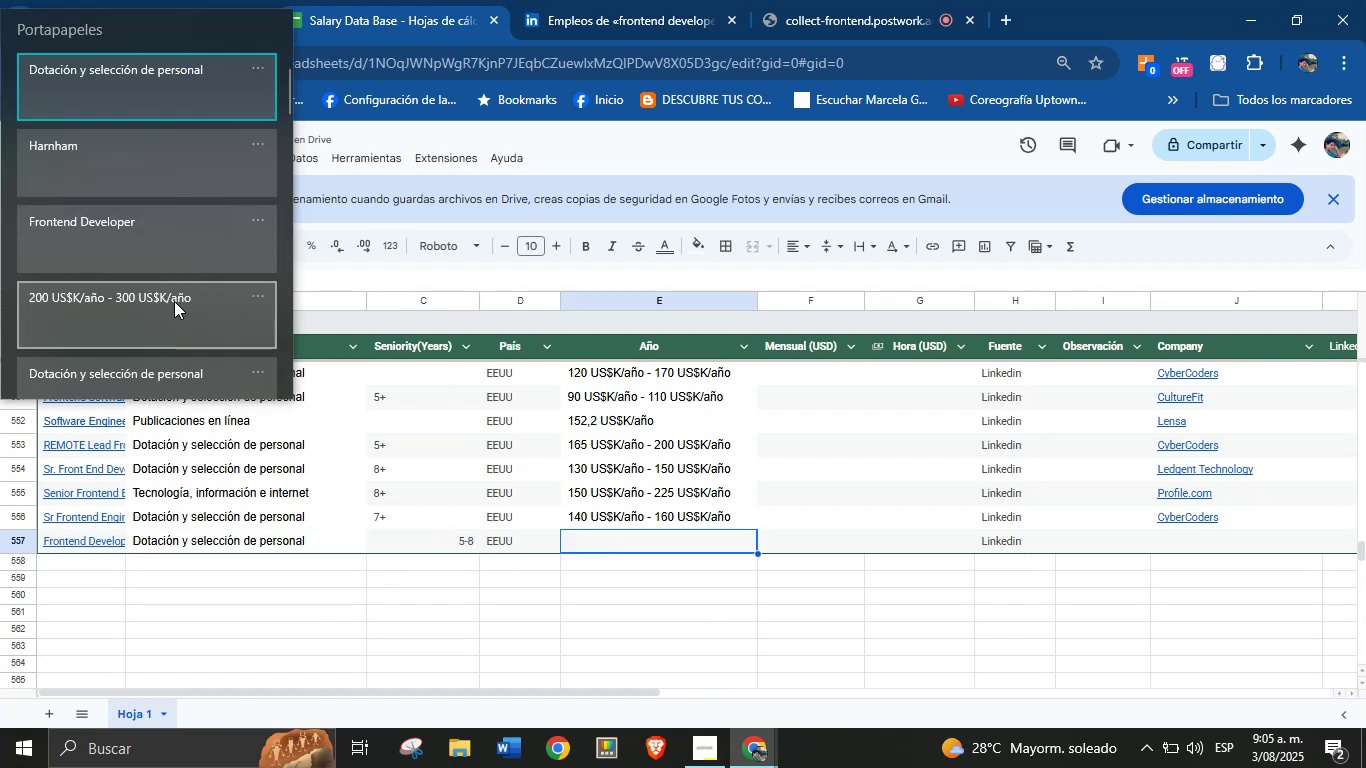 
key(Control+ControlLeft)
 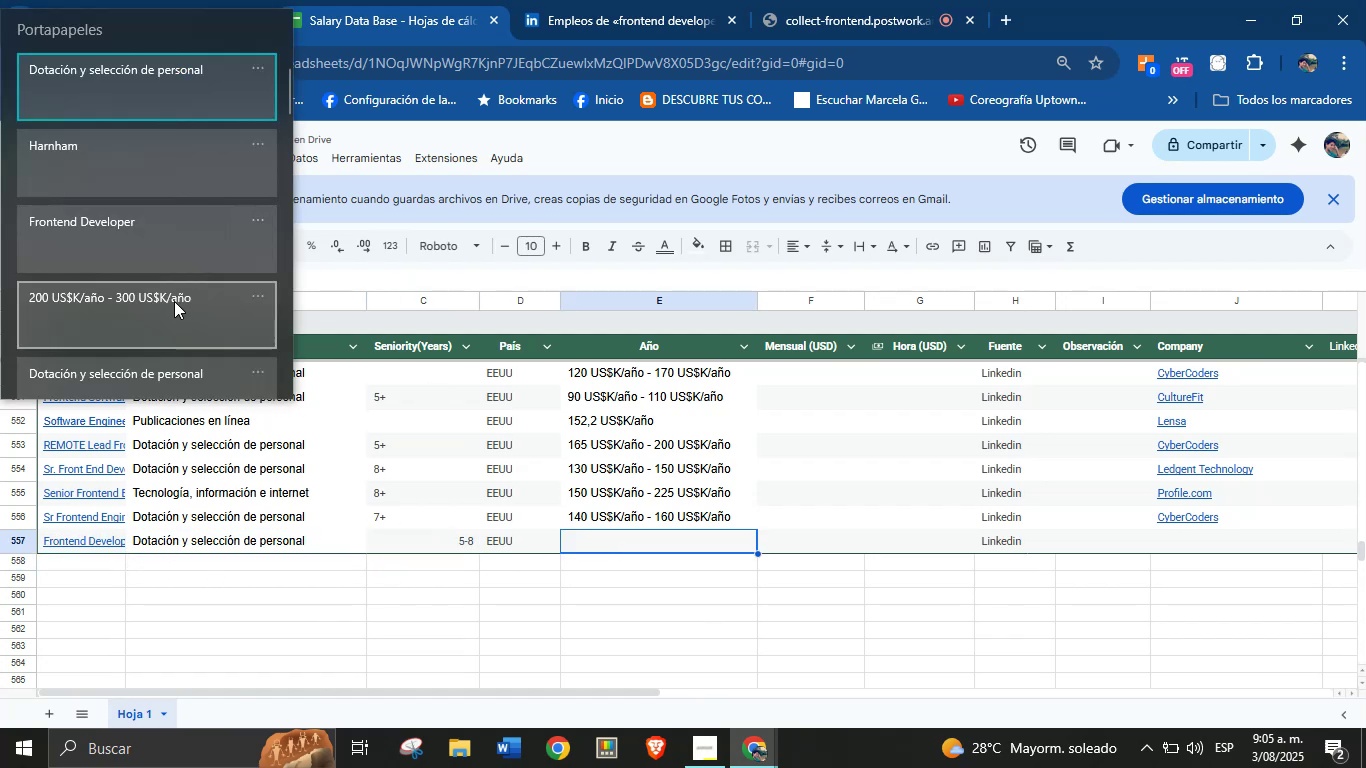 
key(Control+V)
 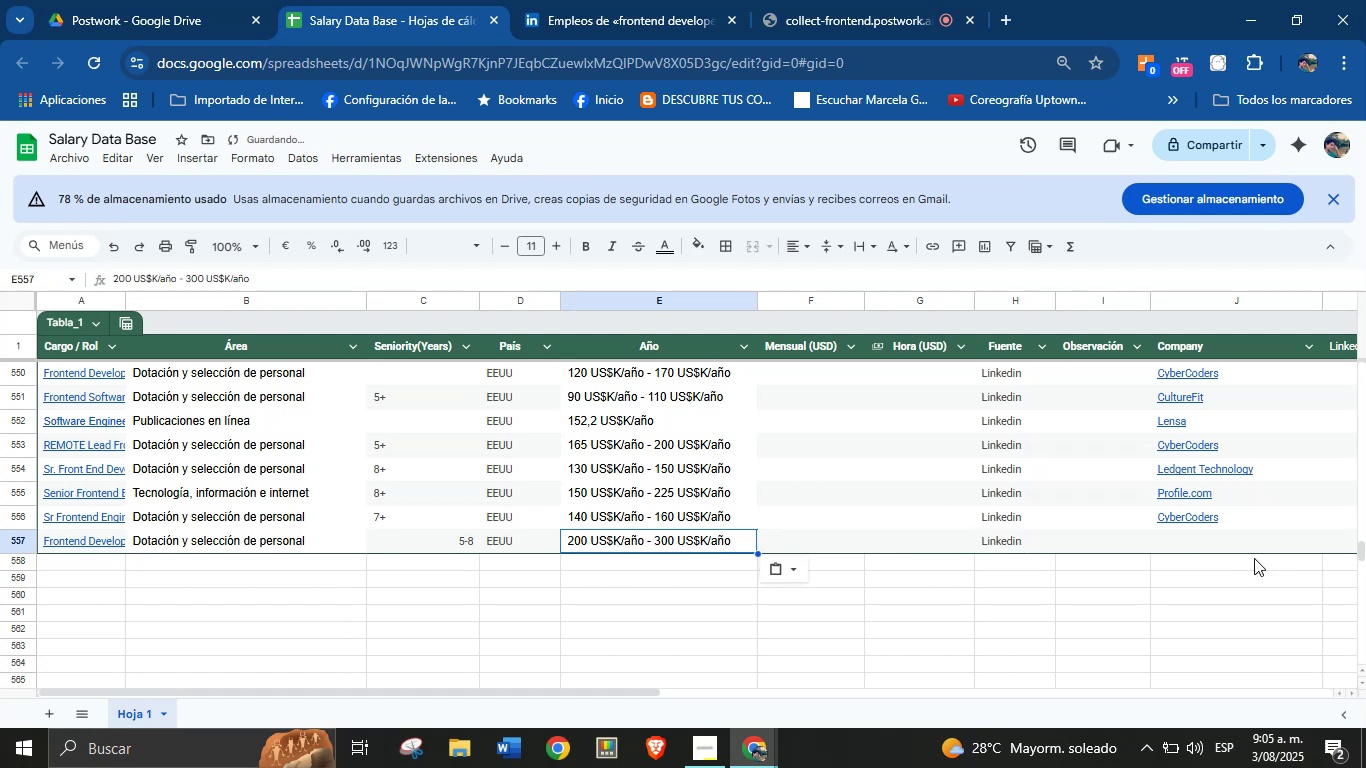 
left_click([1206, 543])
 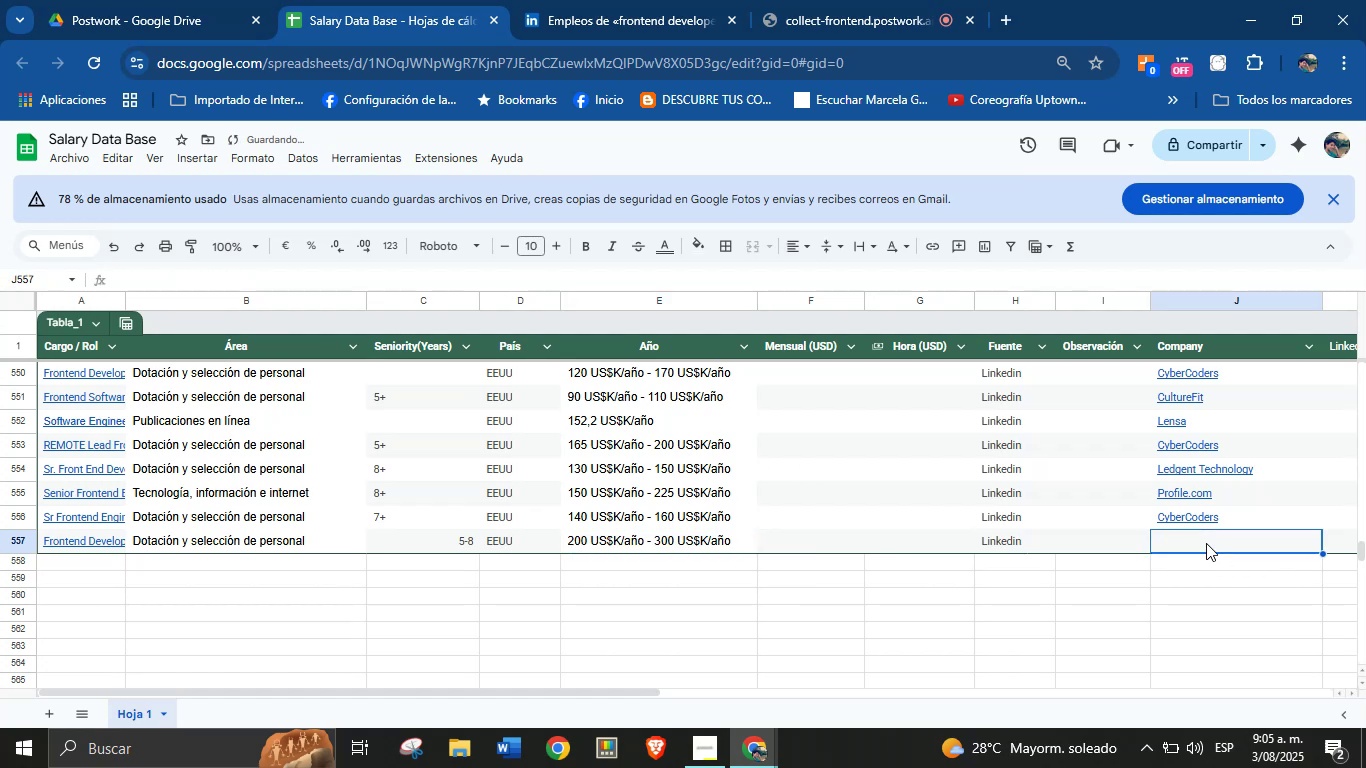 
key(Meta+MetaLeft)
 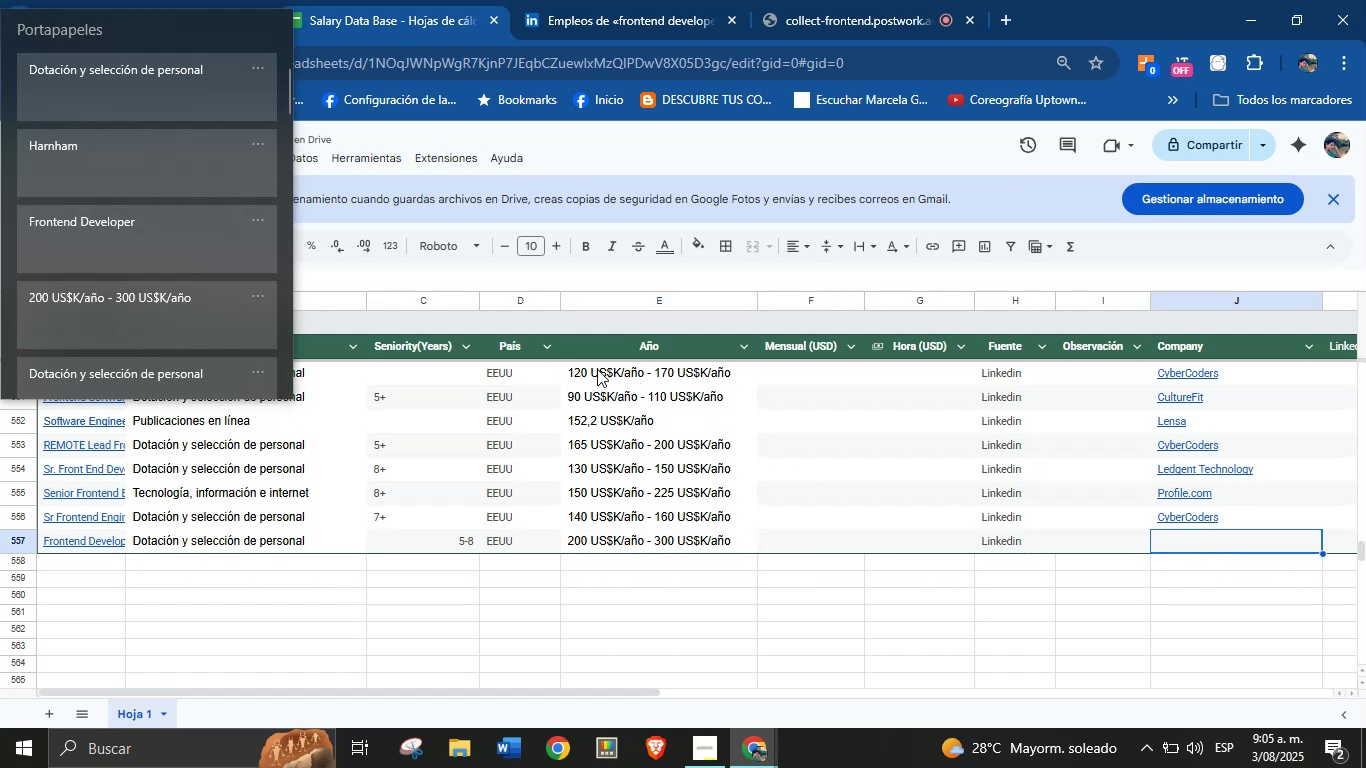 
key(Meta+MetaLeft)
 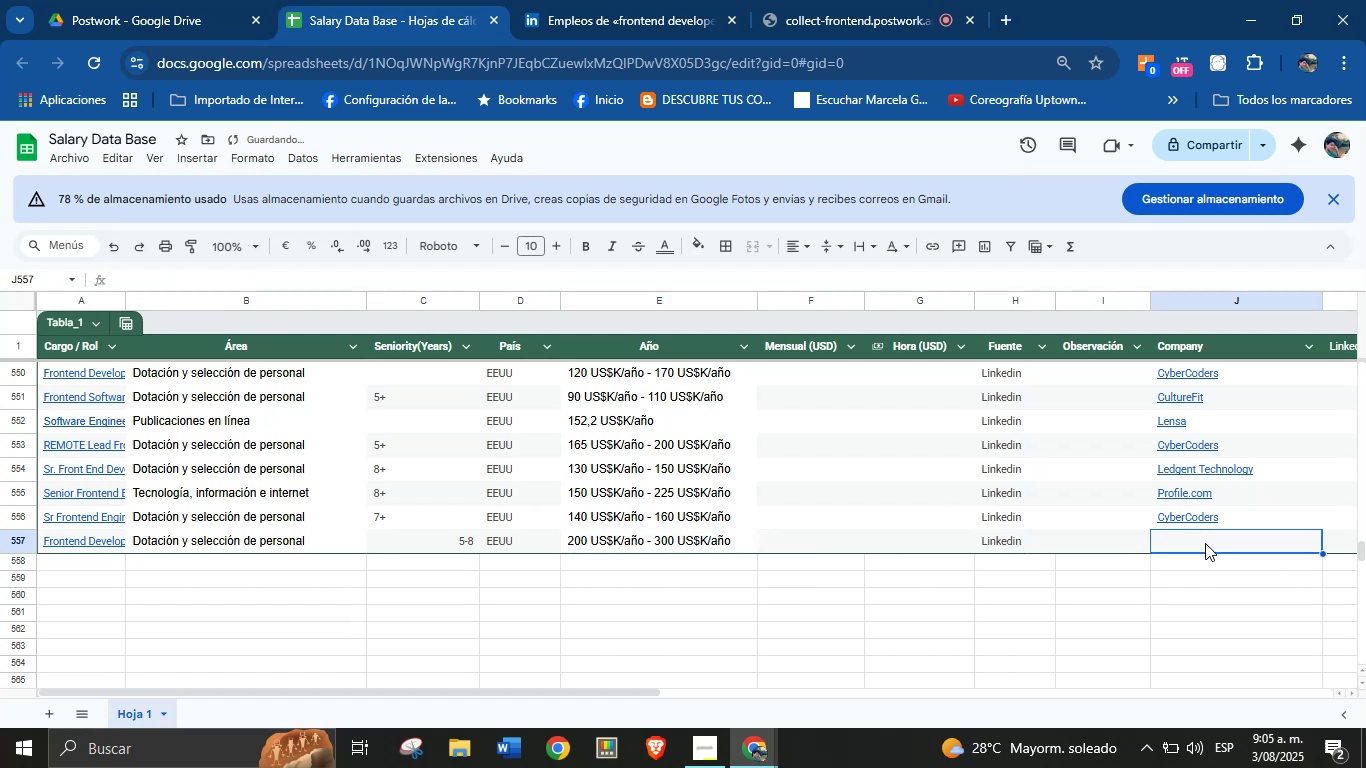 
key(Meta+V)
 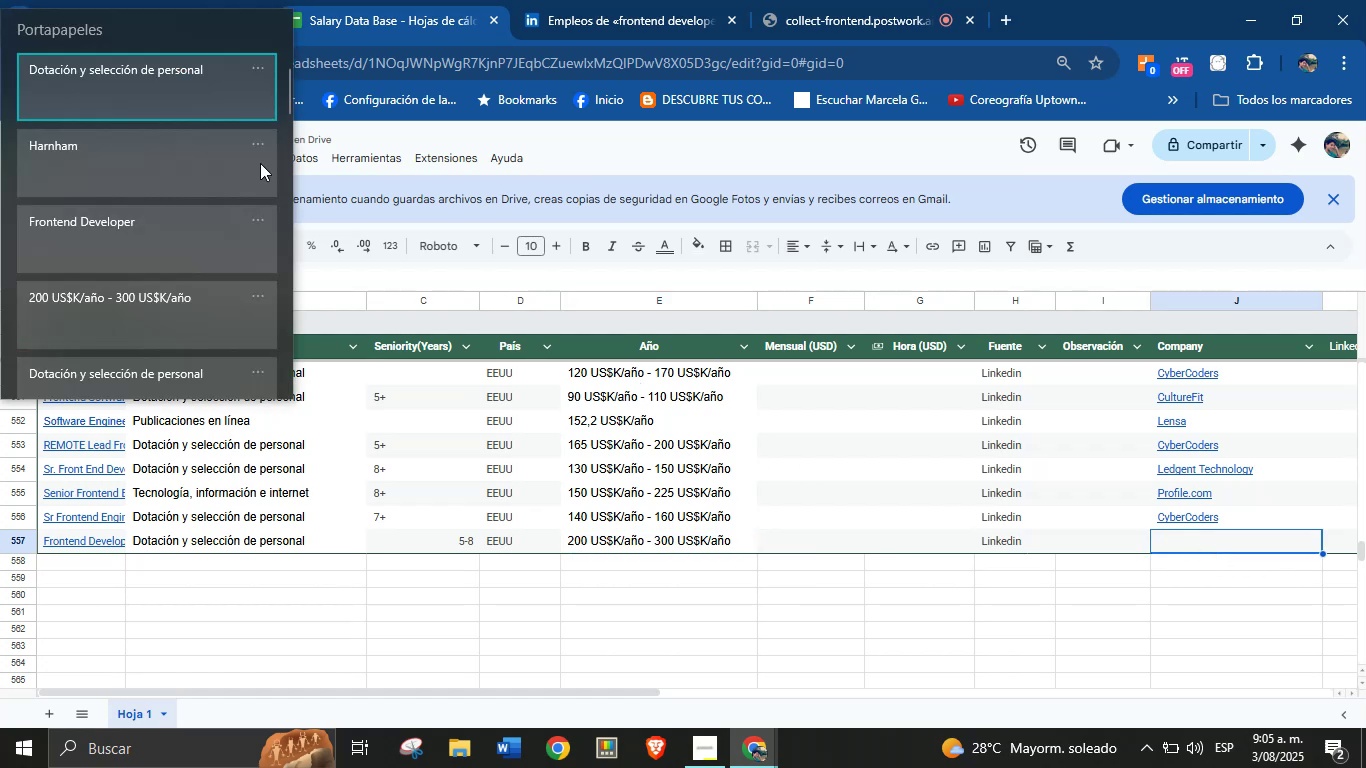 
left_click([186, 158])
 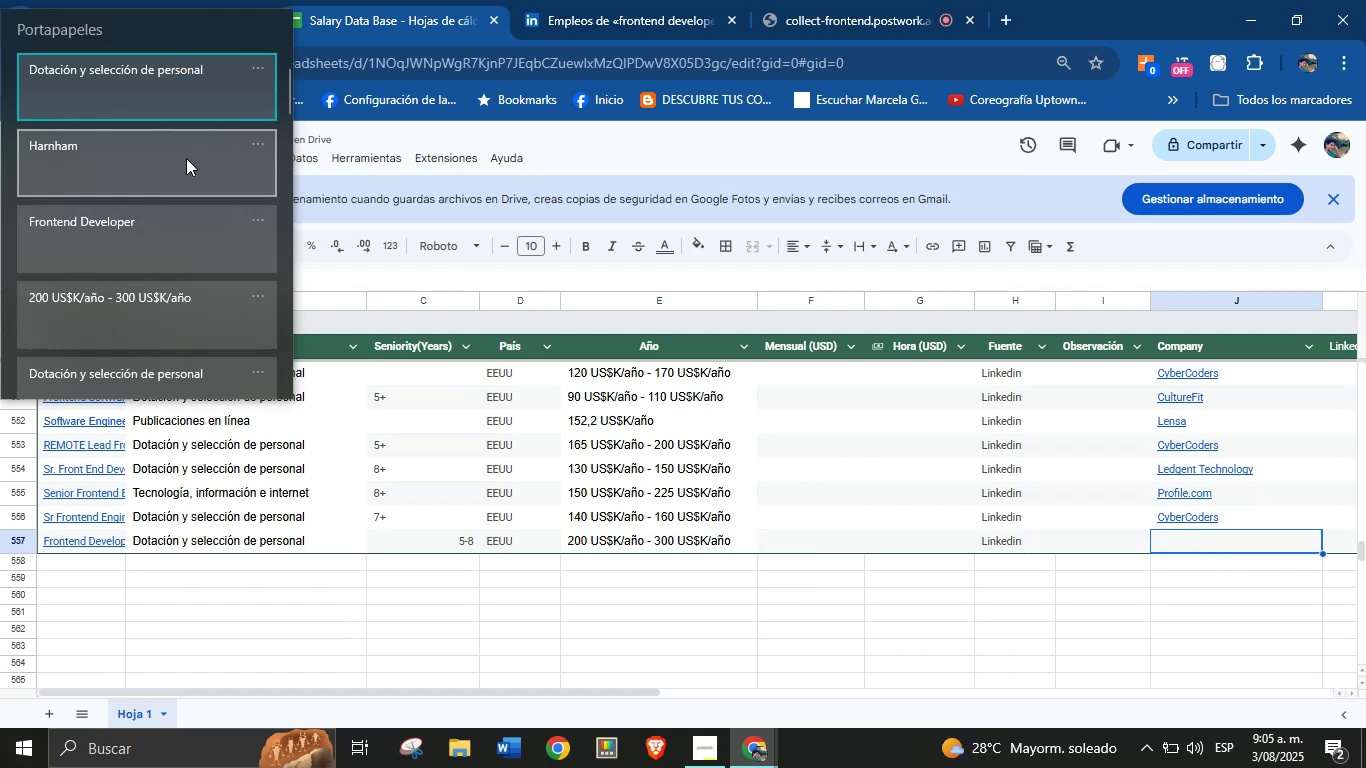 
key(Control+ControlLeft)
 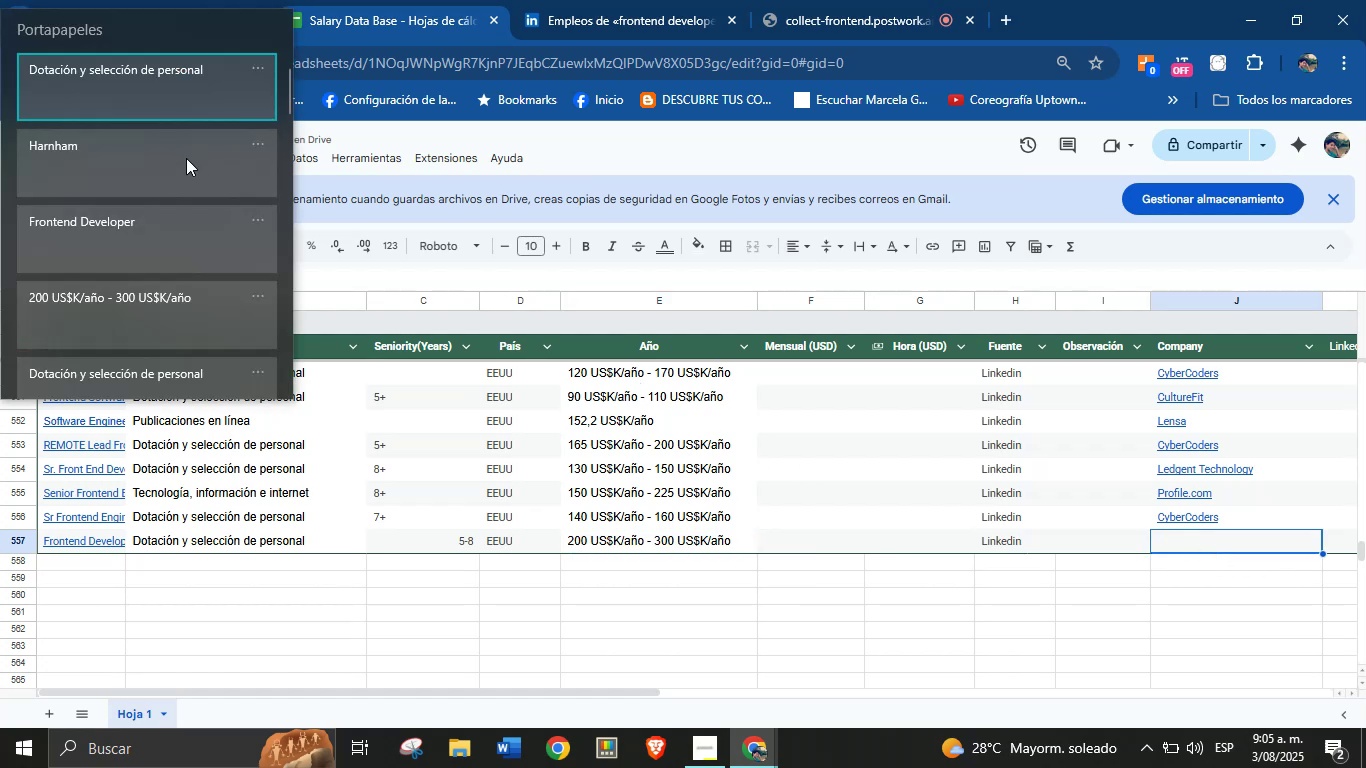 
key(Control+V)
 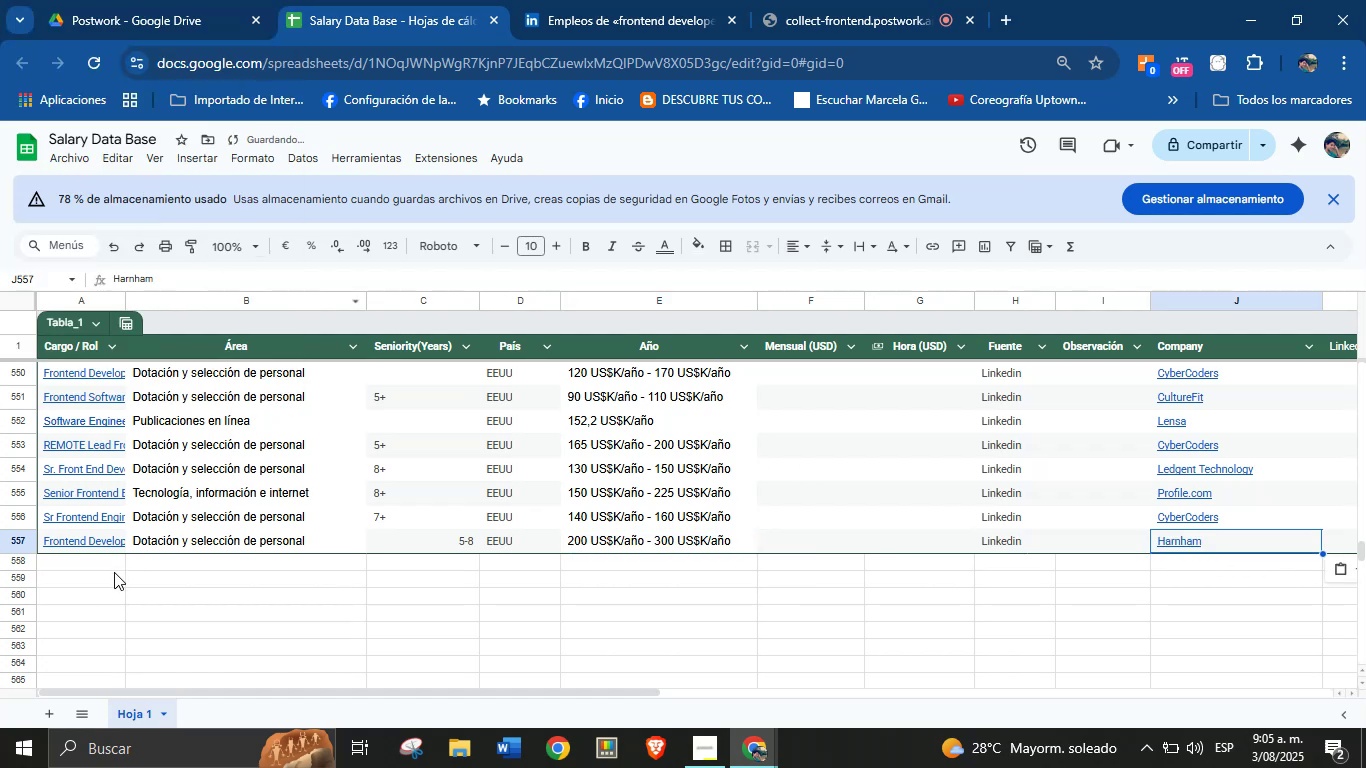 
left_click([78, 571])
 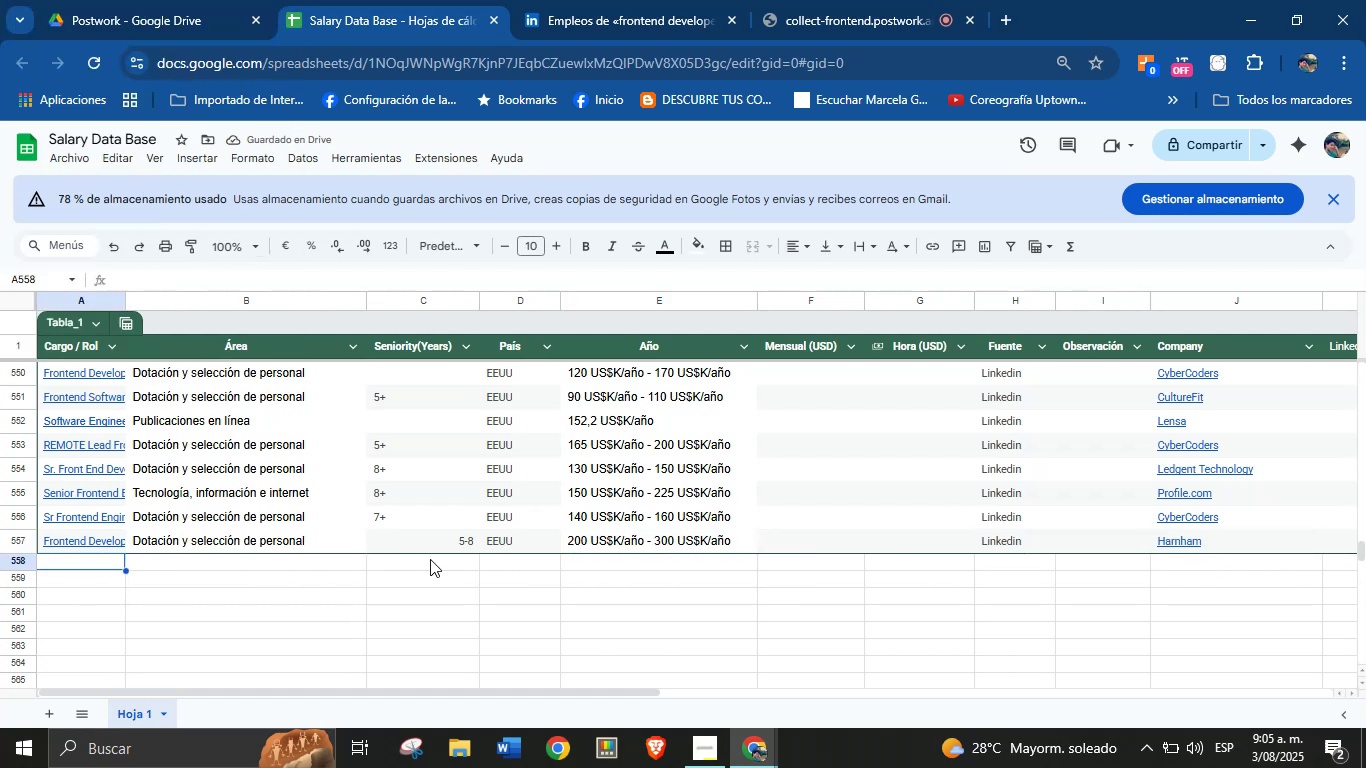 
left_click([527, 542])
 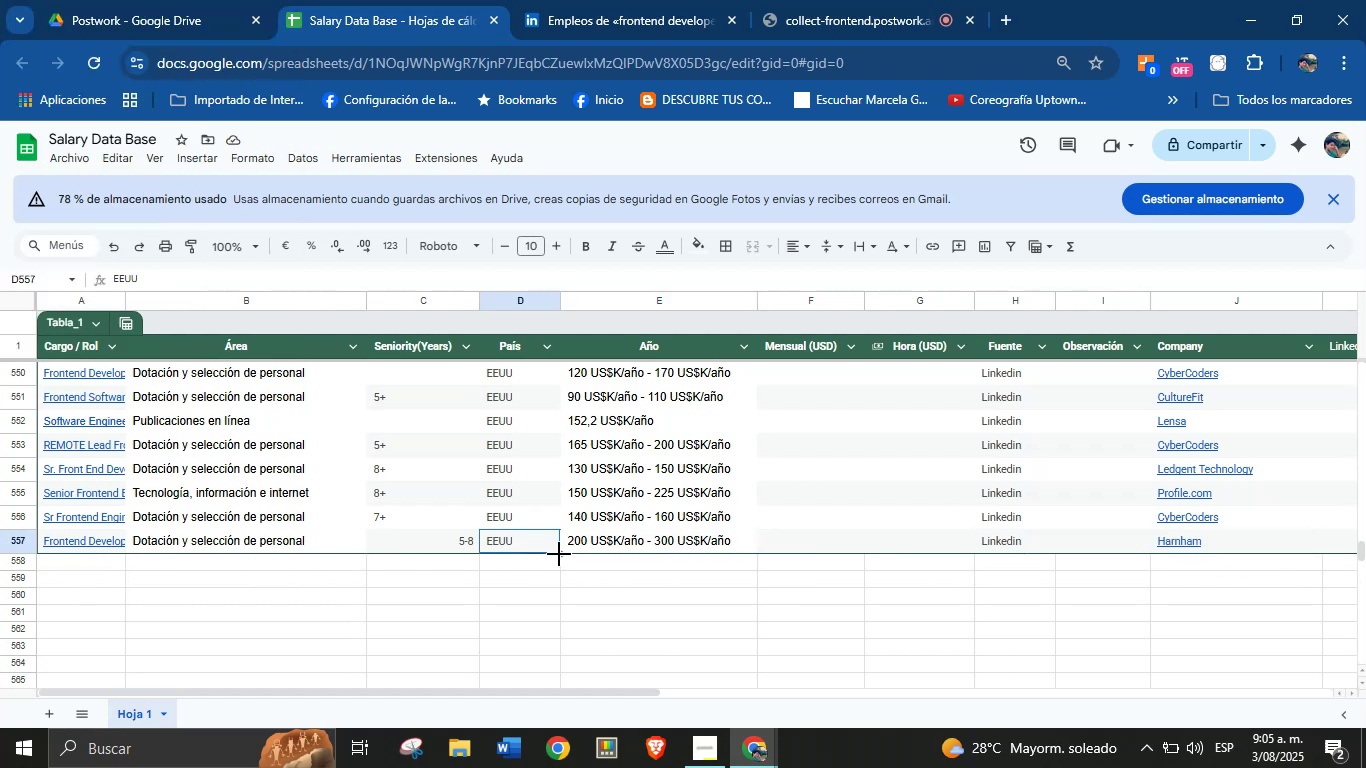 
left_click_drag(start_coordinate=[559, 554], to_coordinate=[532, 404])
 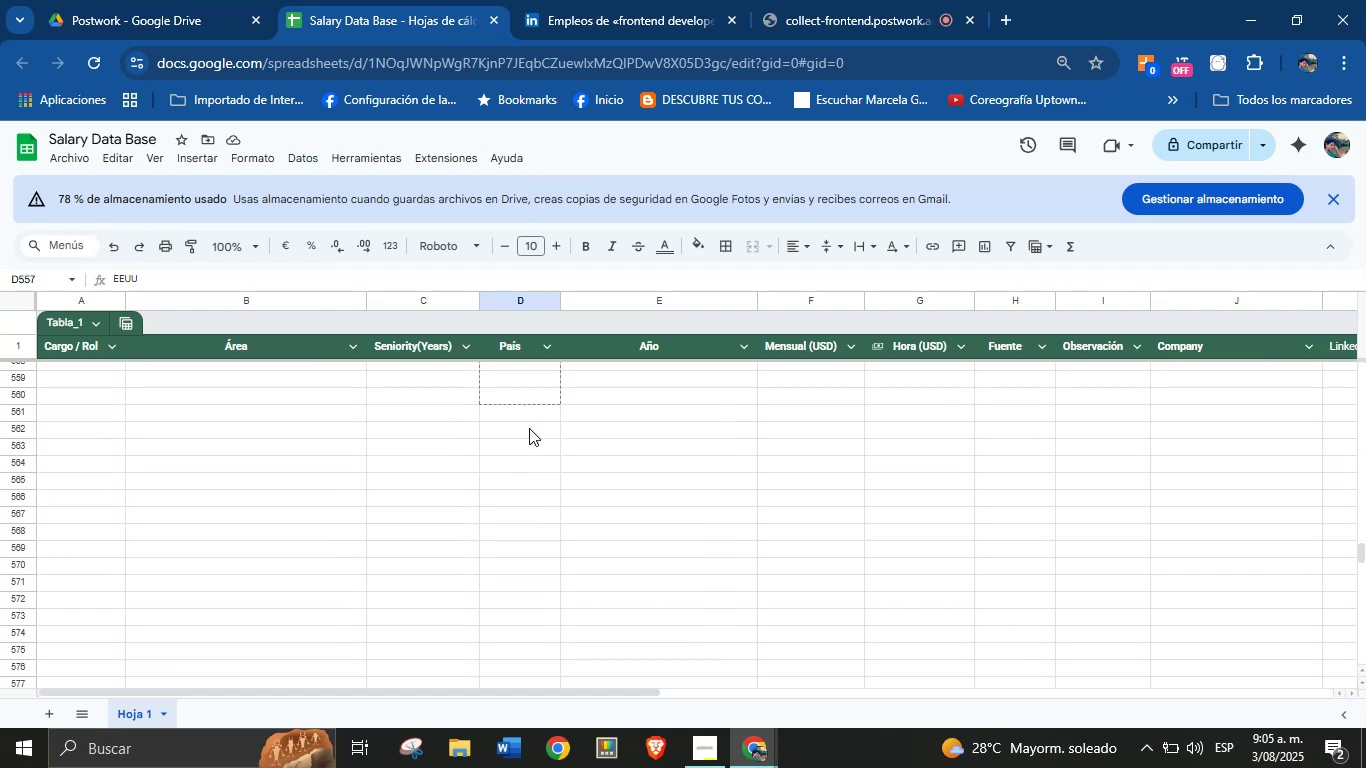 
scroll: coordinate [549, 590], scroll_direction: down, amount: 3.0
 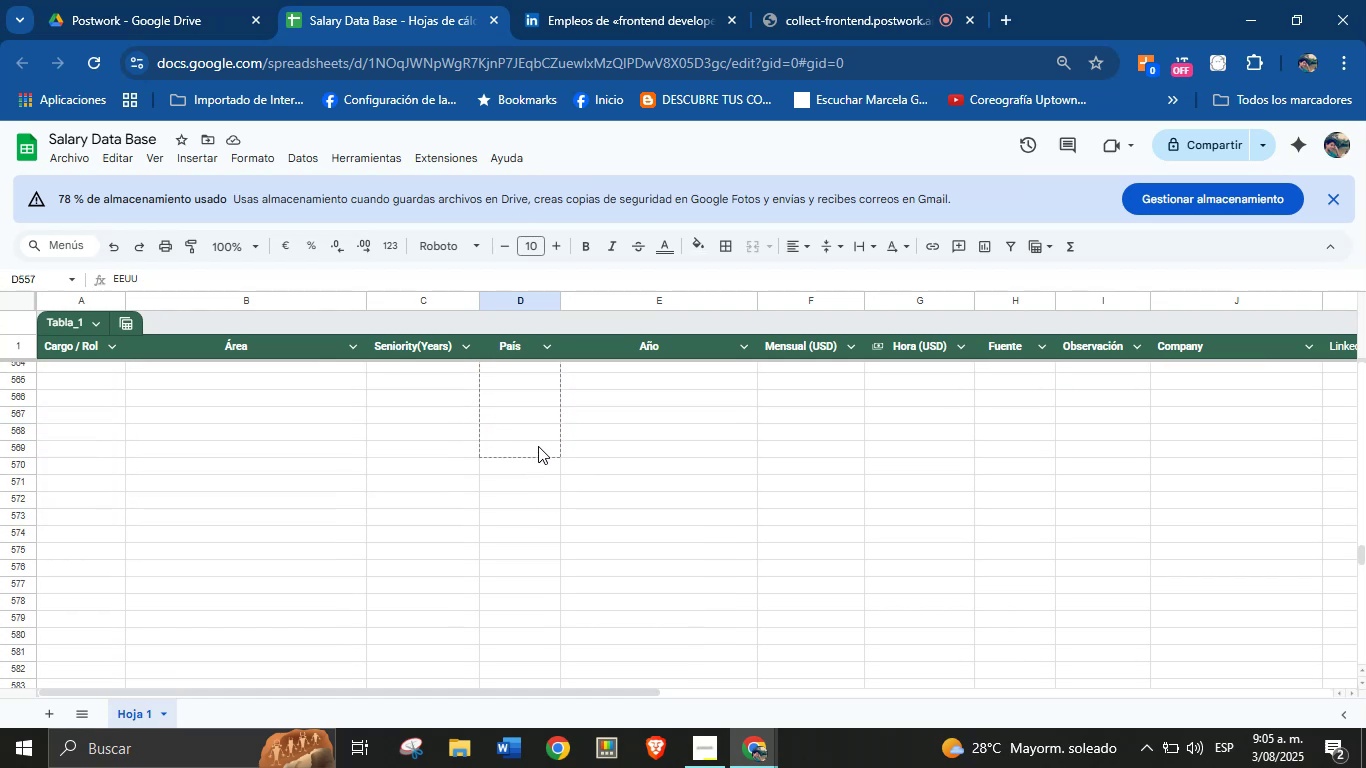 
scroll: coordinate [459, 498], scroll_direction: up, amount: 3.0
 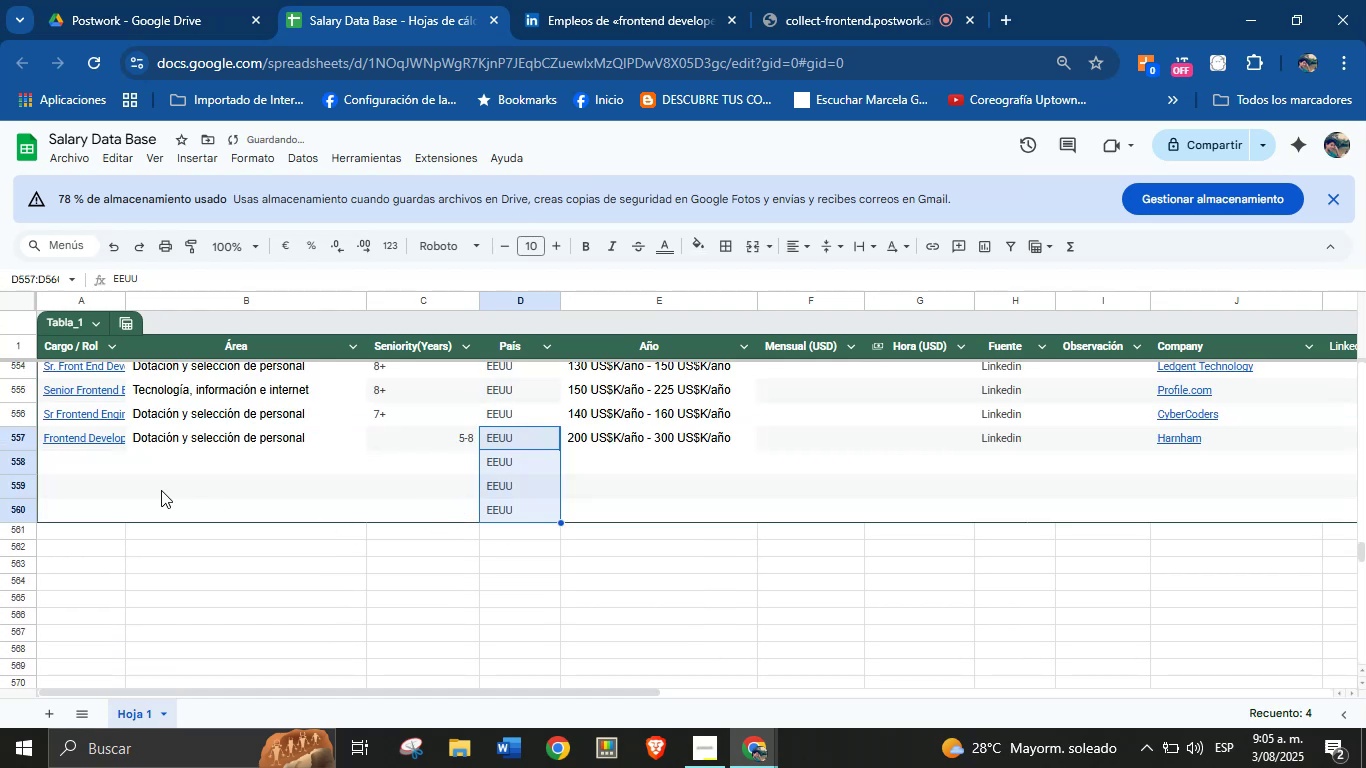 
left_click([104, 463])
 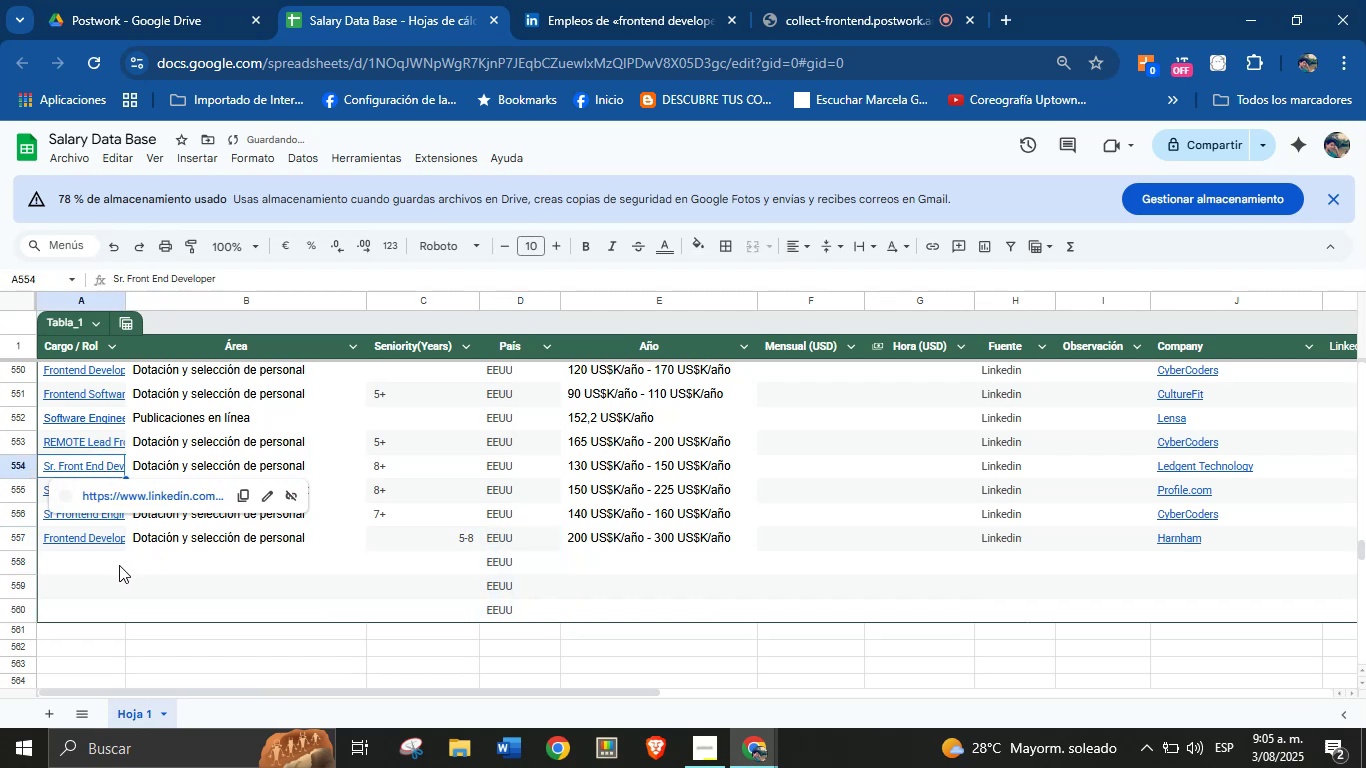 
left_click([82, 563])
 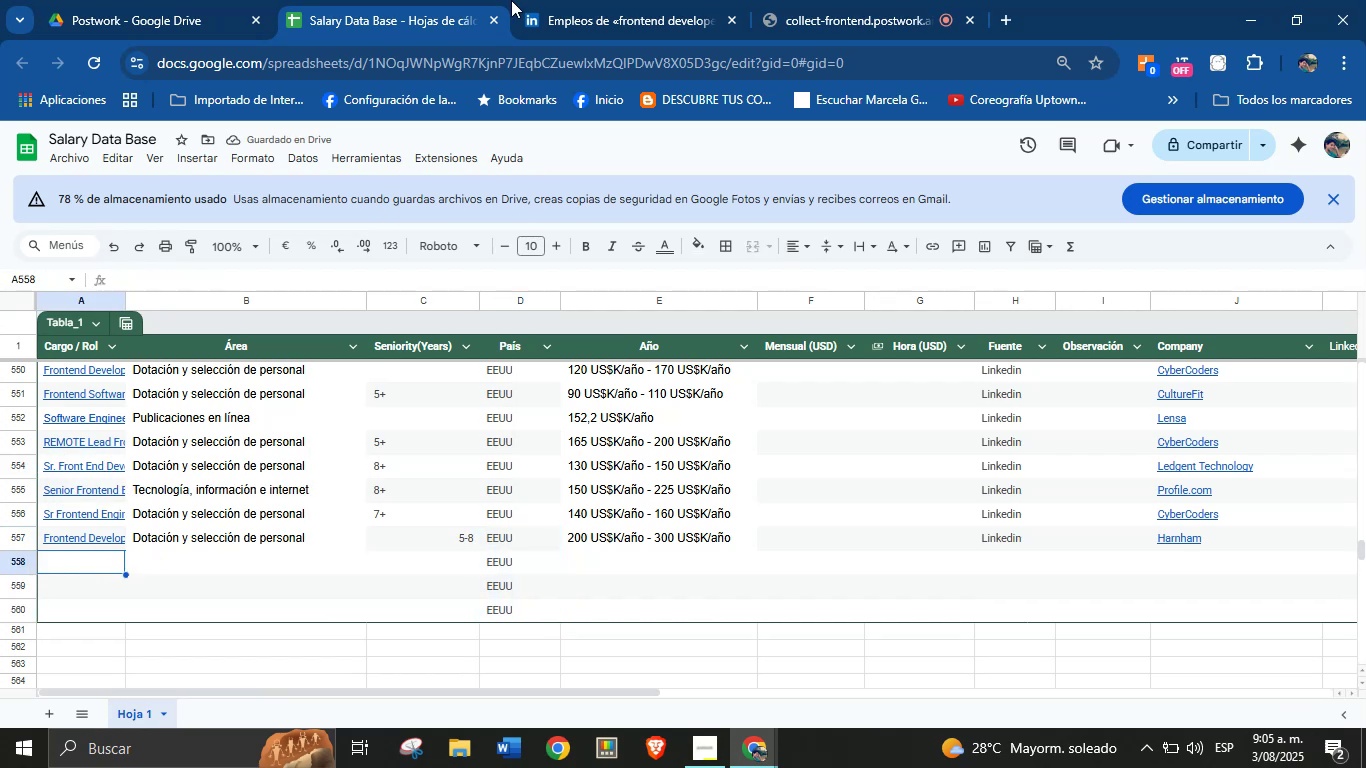 
left_click([615, 0])
 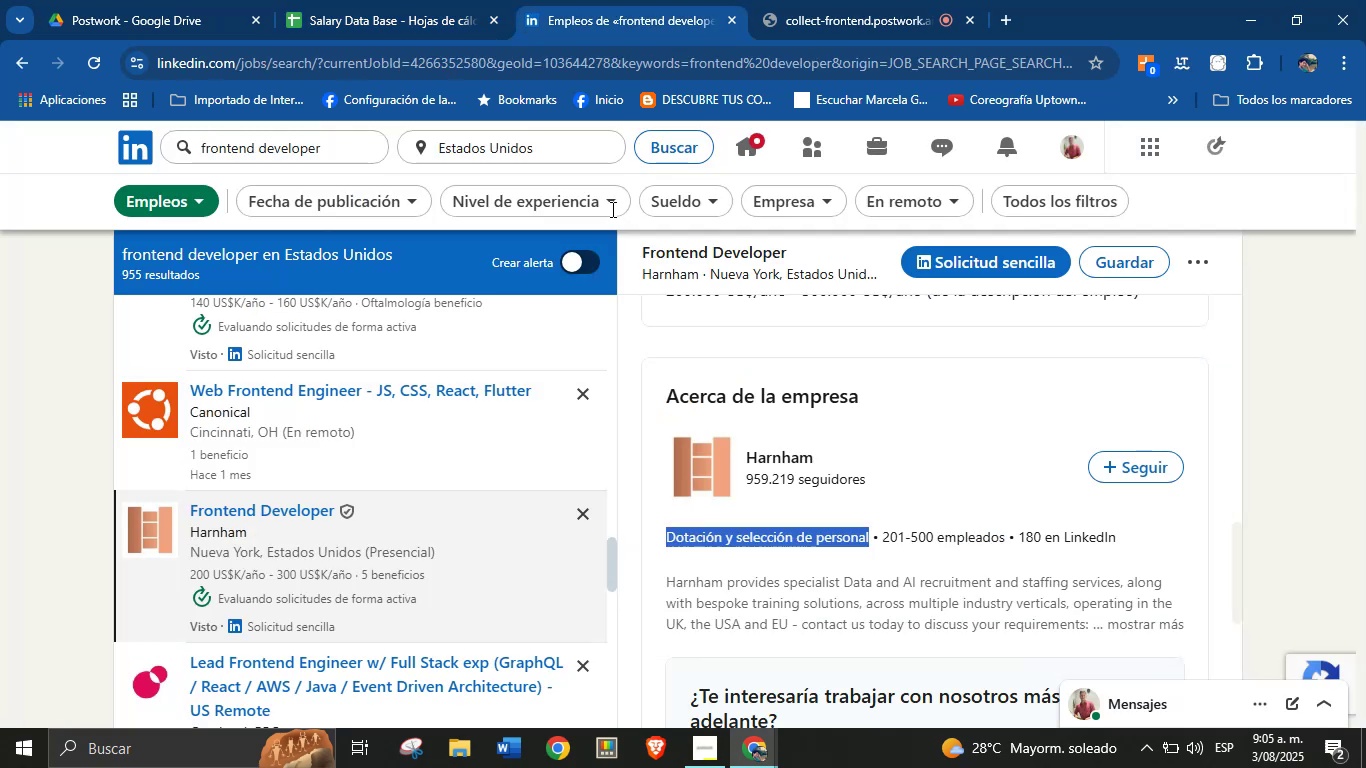 
scroll: coordinate [459, 488], scroll_direction: down, amount: 2.0
 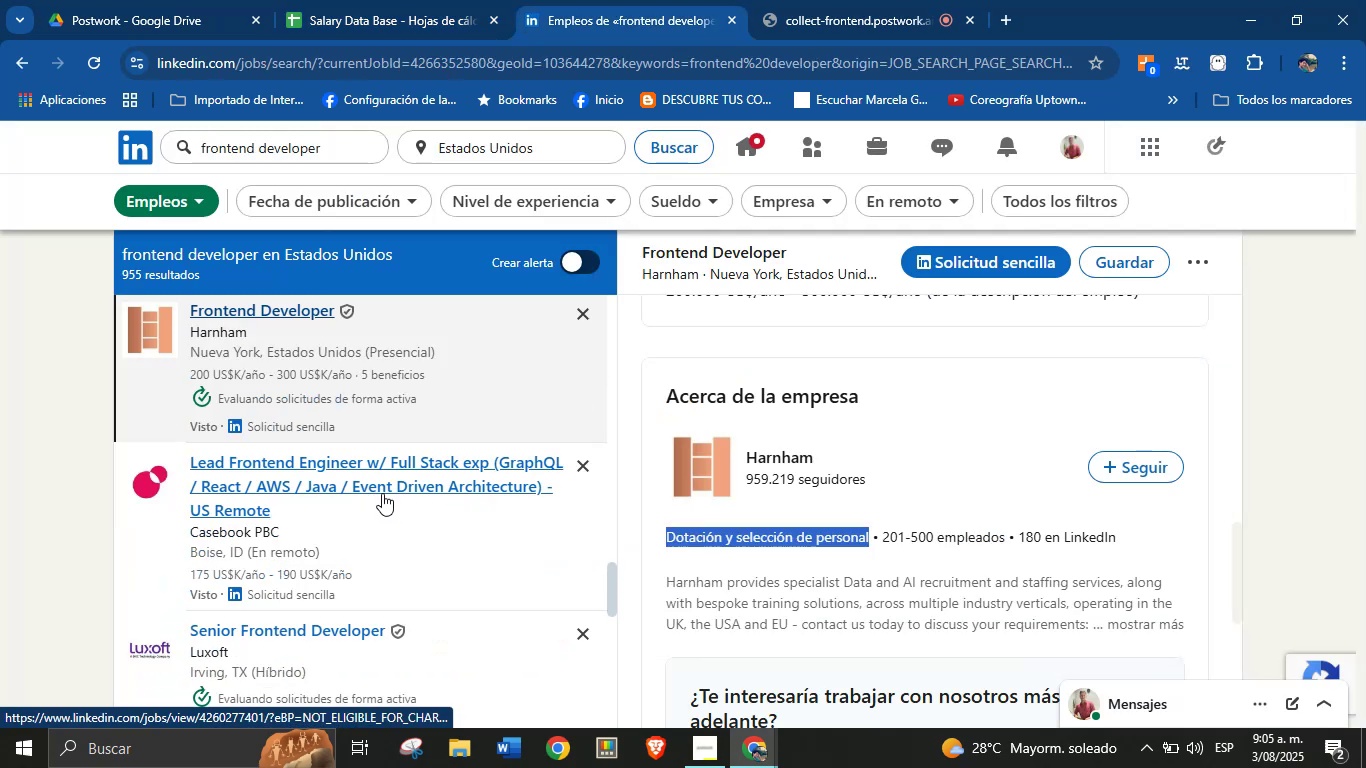 
left_click([385, 493])
 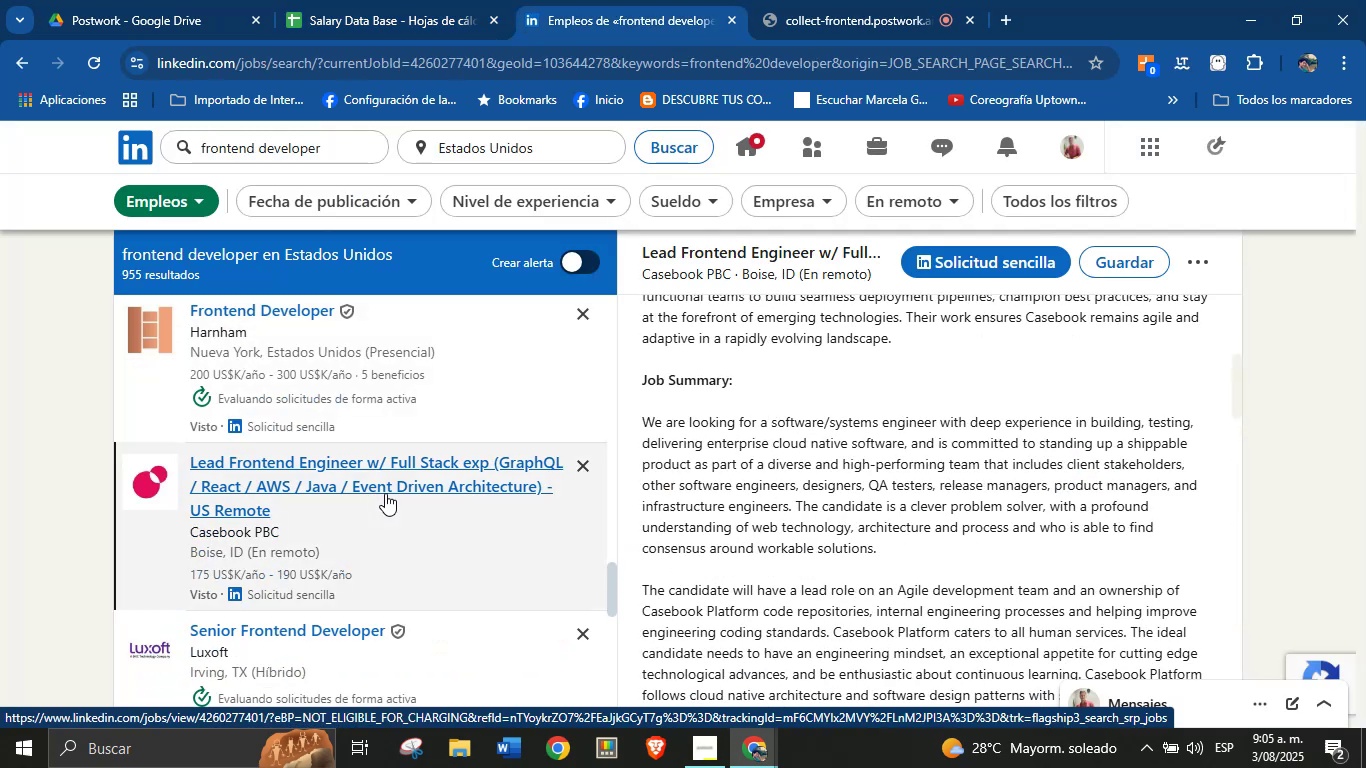 
left_click([806, 0])
 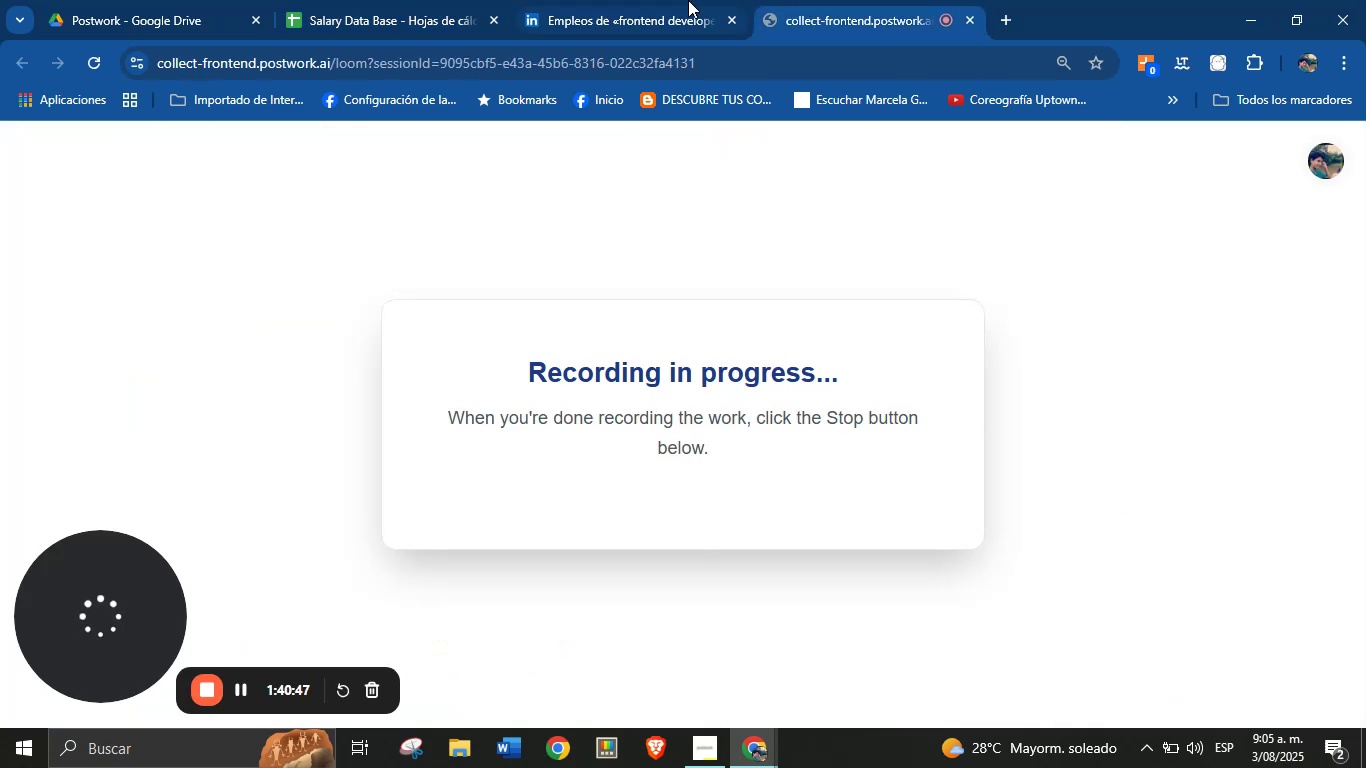 
left_click([619, 0])
 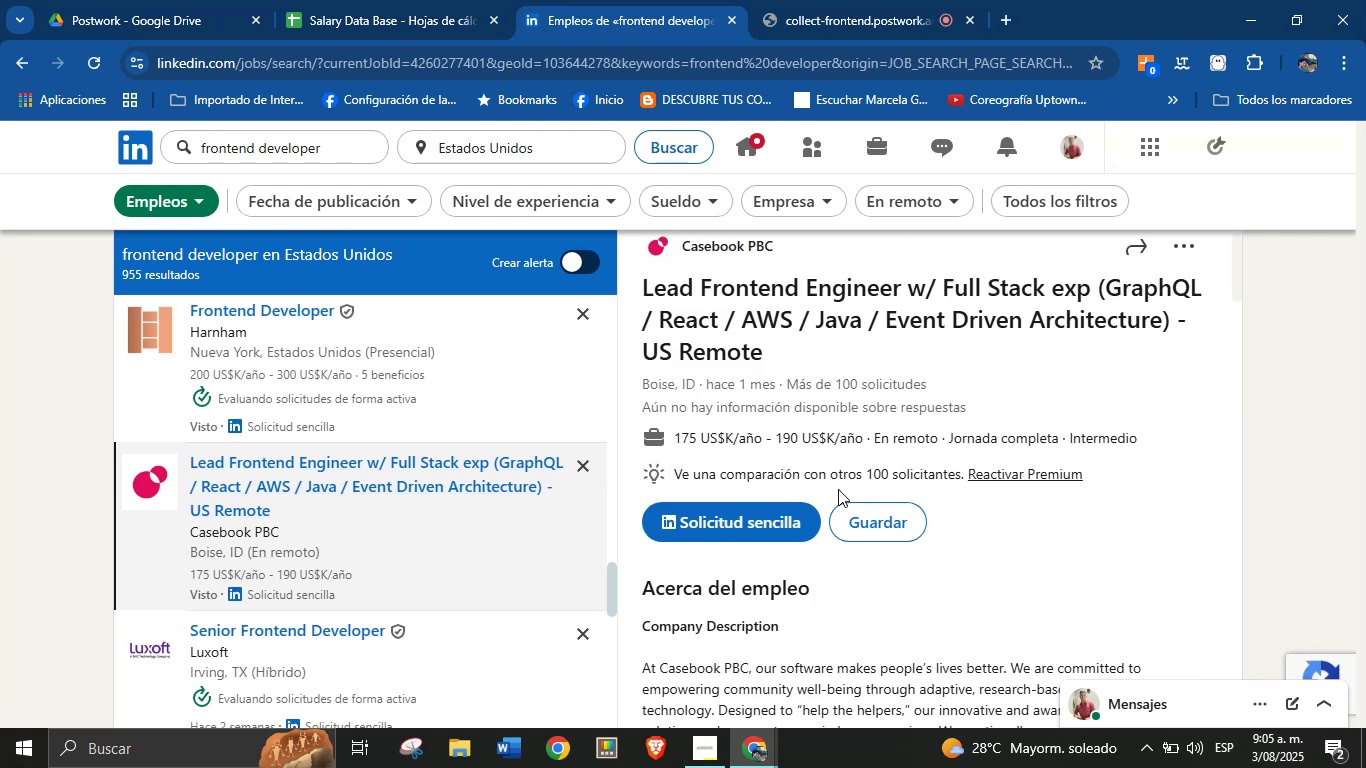 
wait(6.66)
 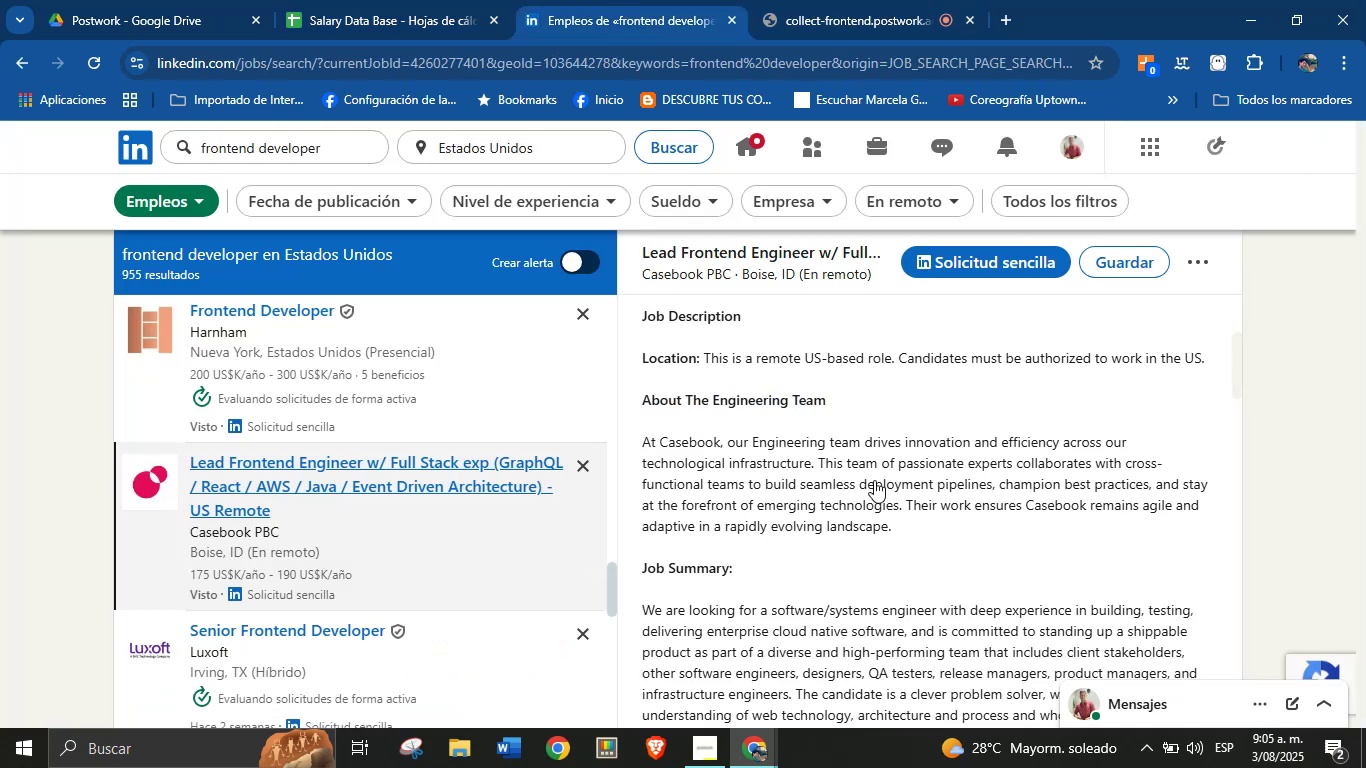 
left_click_drag(start_coordinate=[773, 351], to_coordinate=[641, 294])
 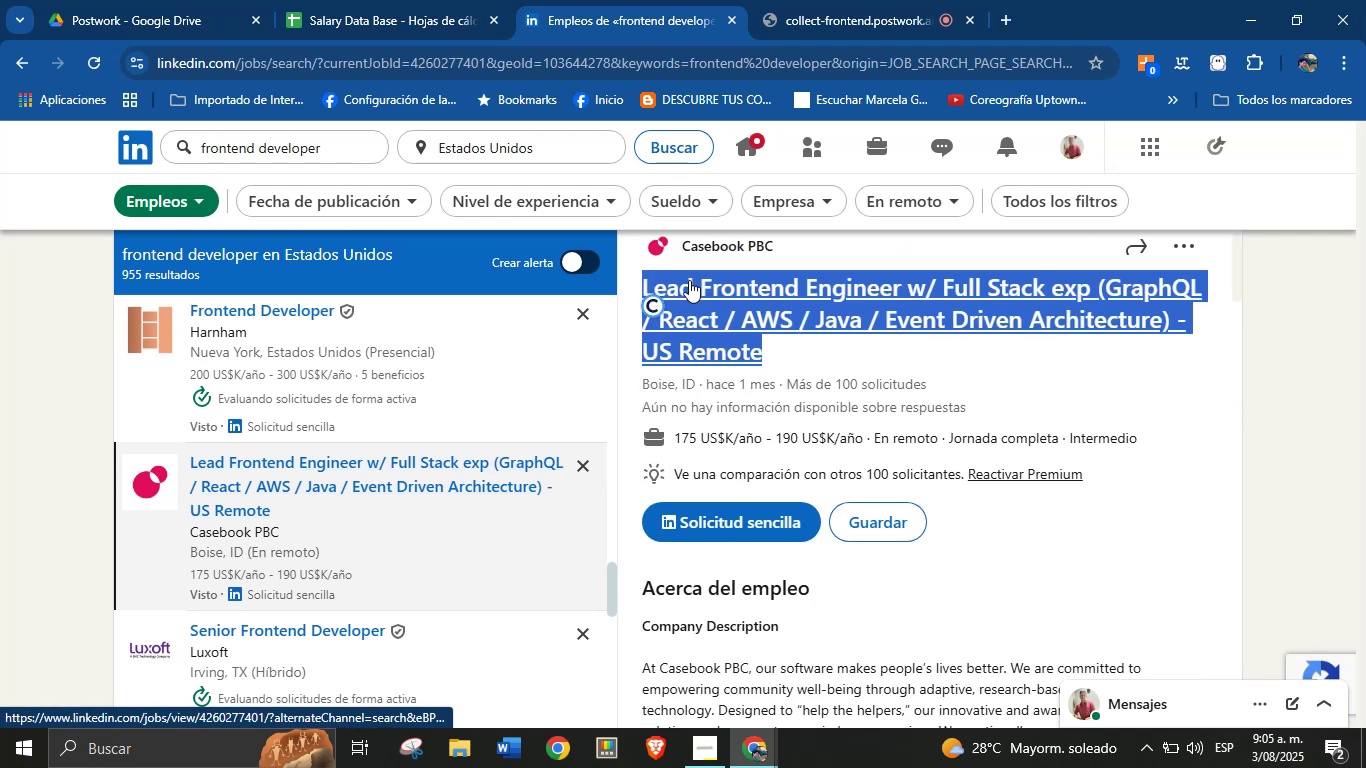 
key(Alt+AltLeft)
 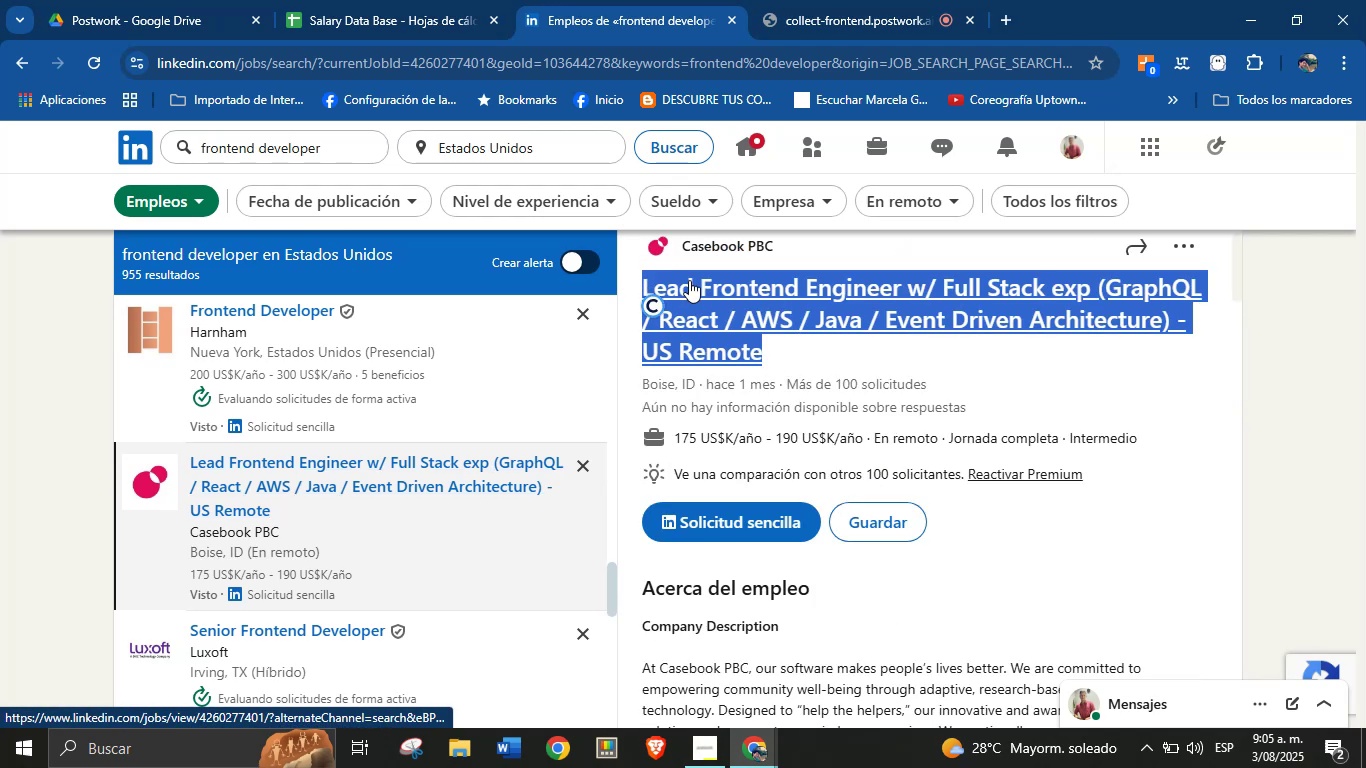 
key(Alt+Control+ControlLeft)
 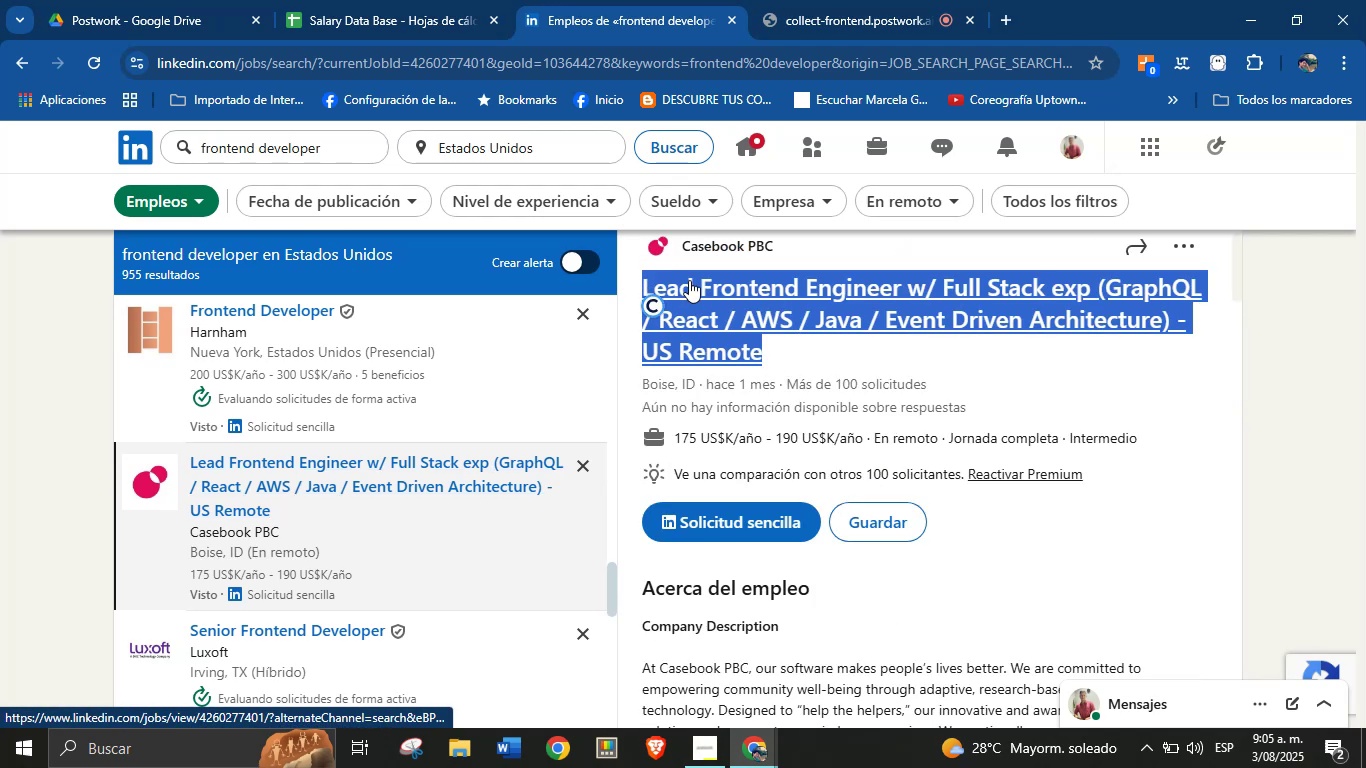 
key(Alt+Control+C)
 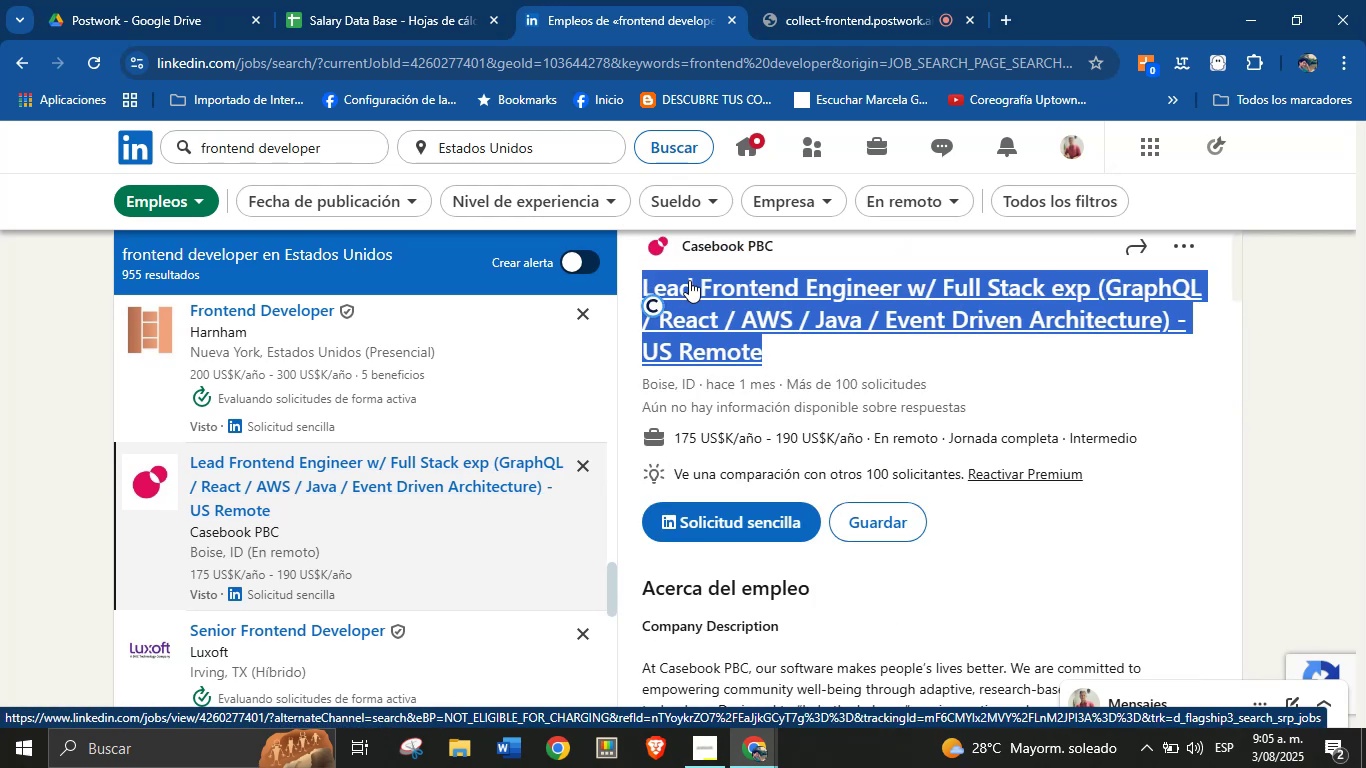 
left_click_drag(start_coordinate=[794, 244], to_coordinate=[679, 259])
 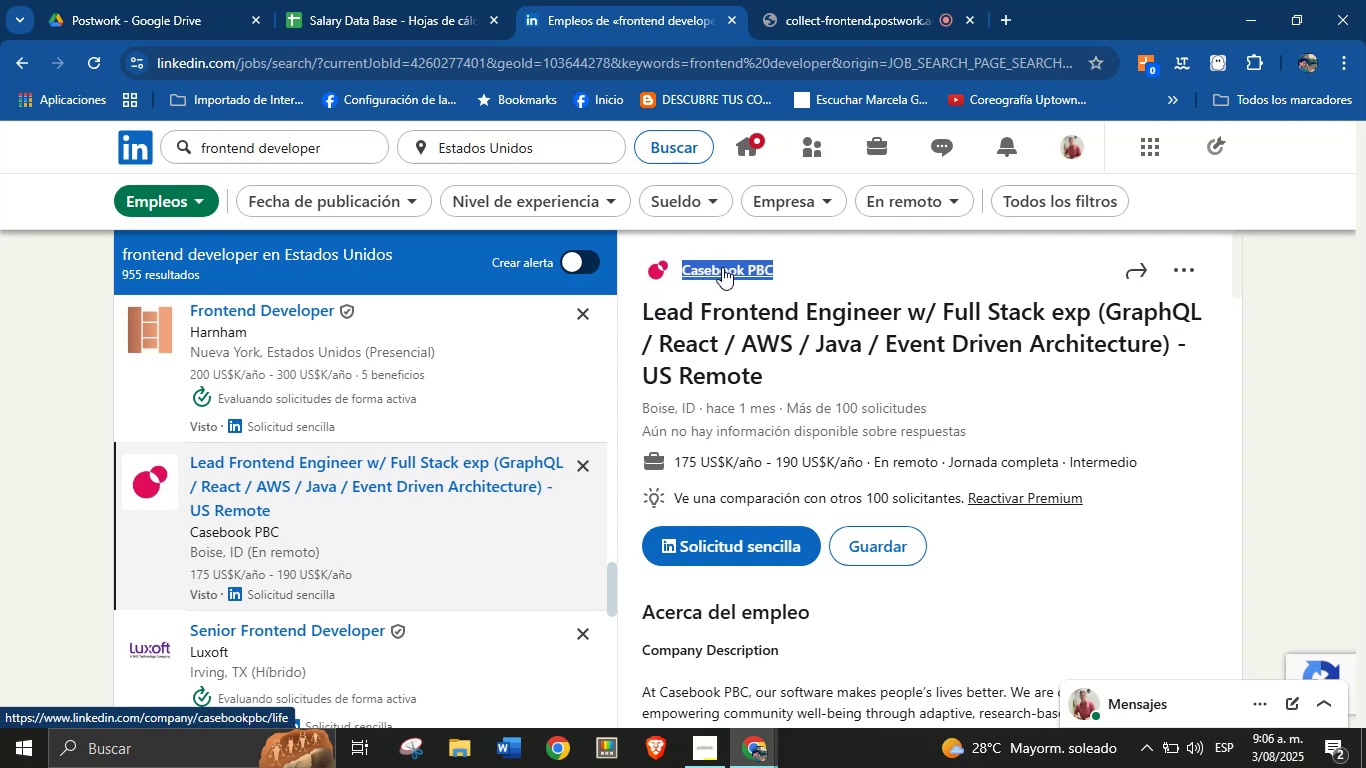 
key(Alt+Control+ControlLeft)
 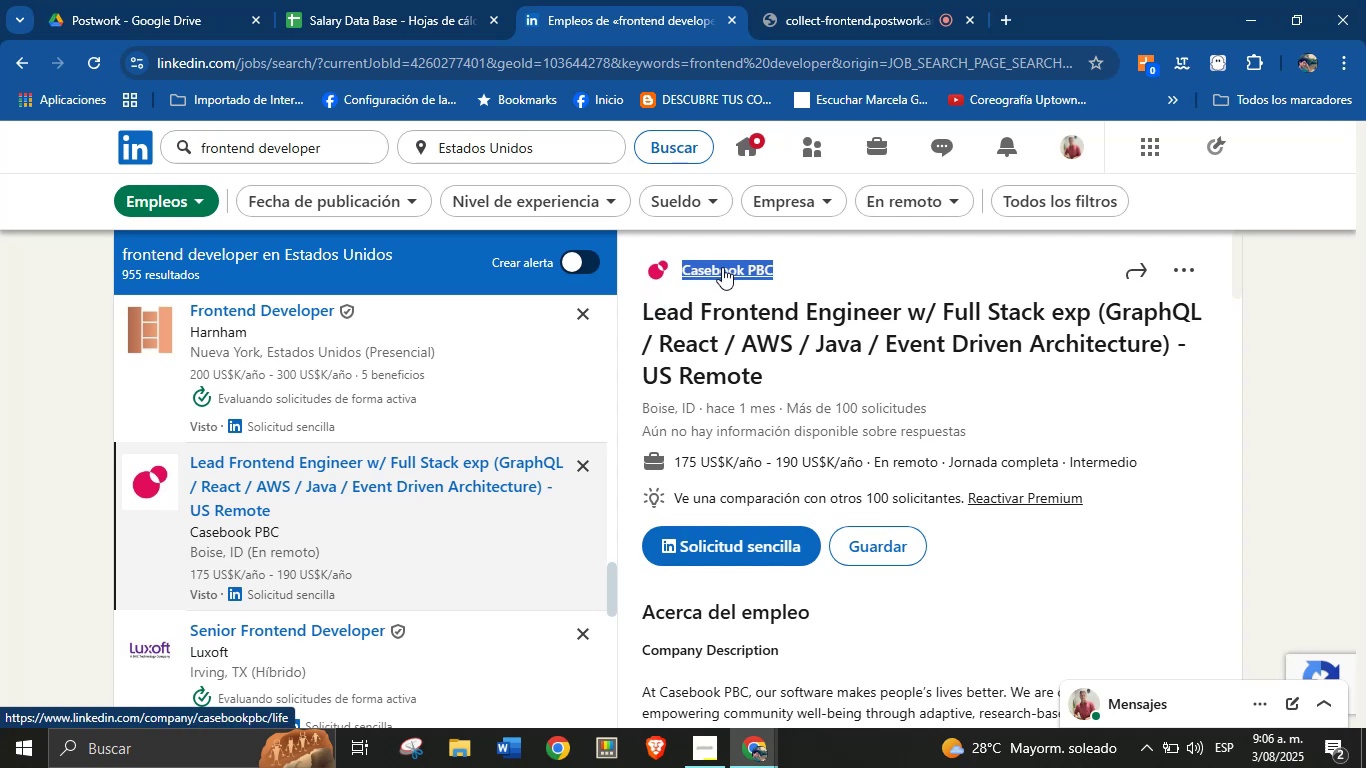 
key(Alt+AltLeft)
 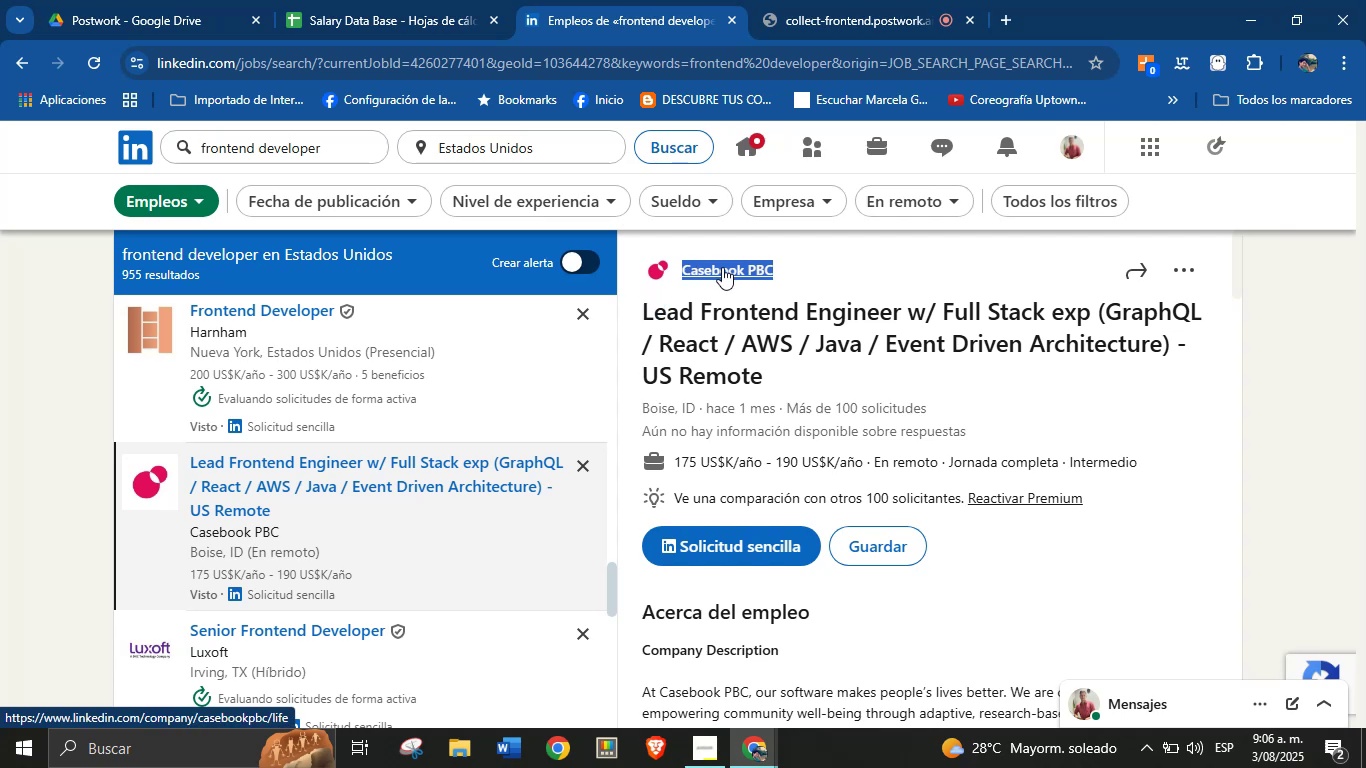 
key(Alt+Control+C)
 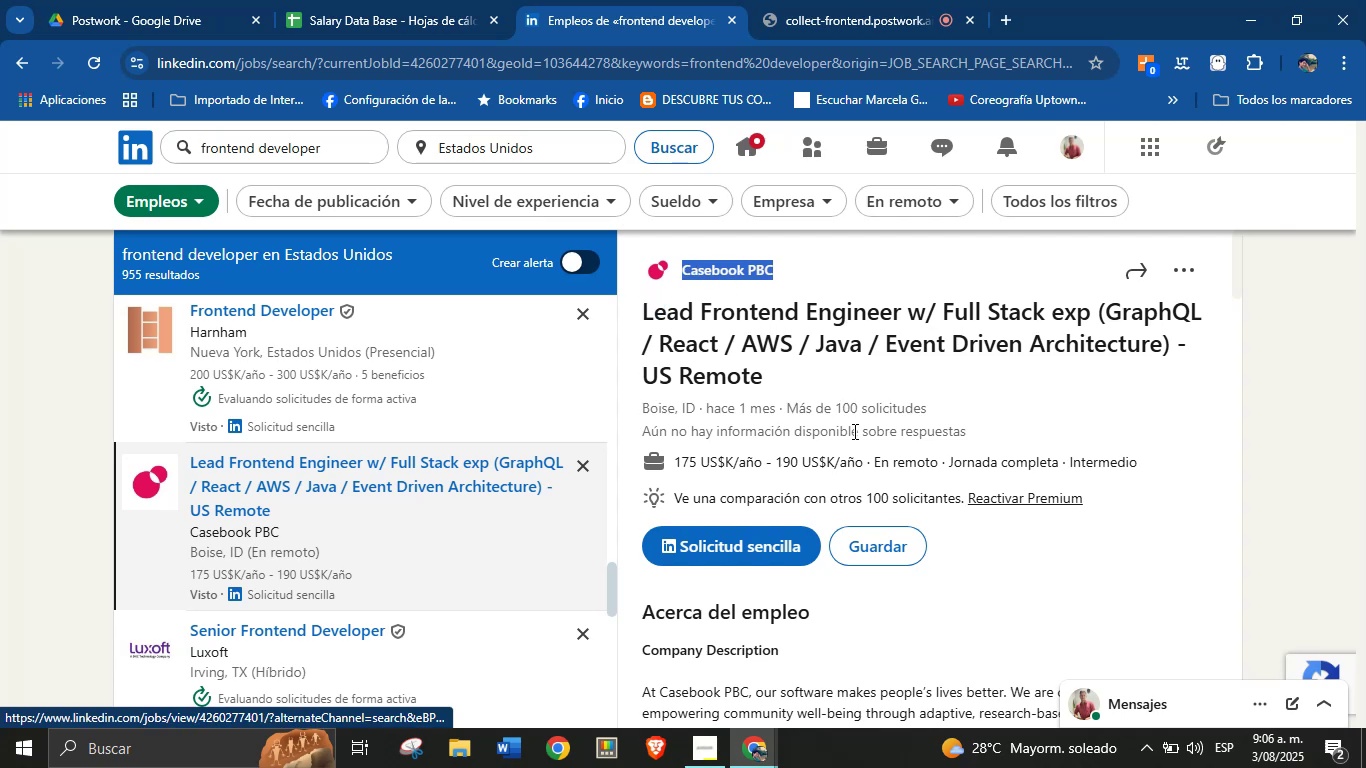 
left_click_drag(start_coordinate=[865, 460], to_coordinate=[672, 459])
 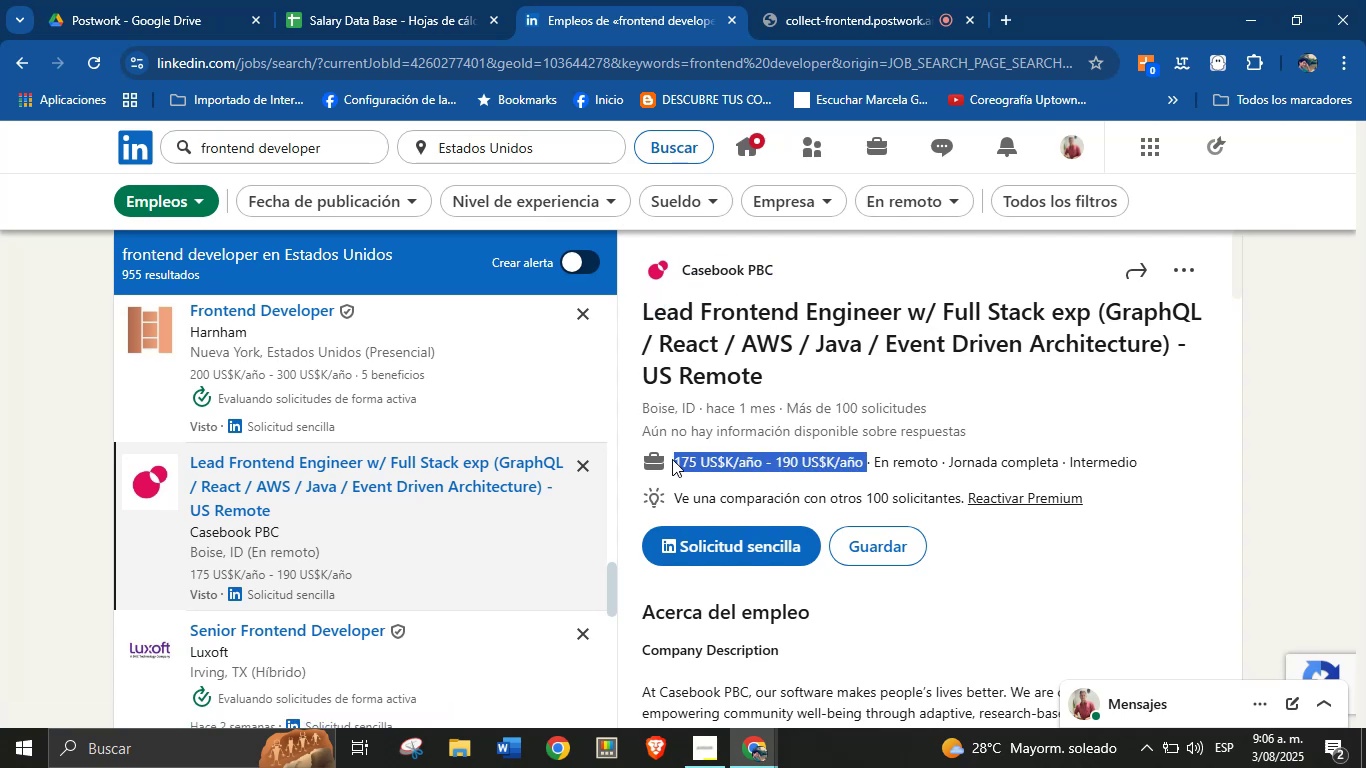 
key(Alt+Control+ControlLeft)
 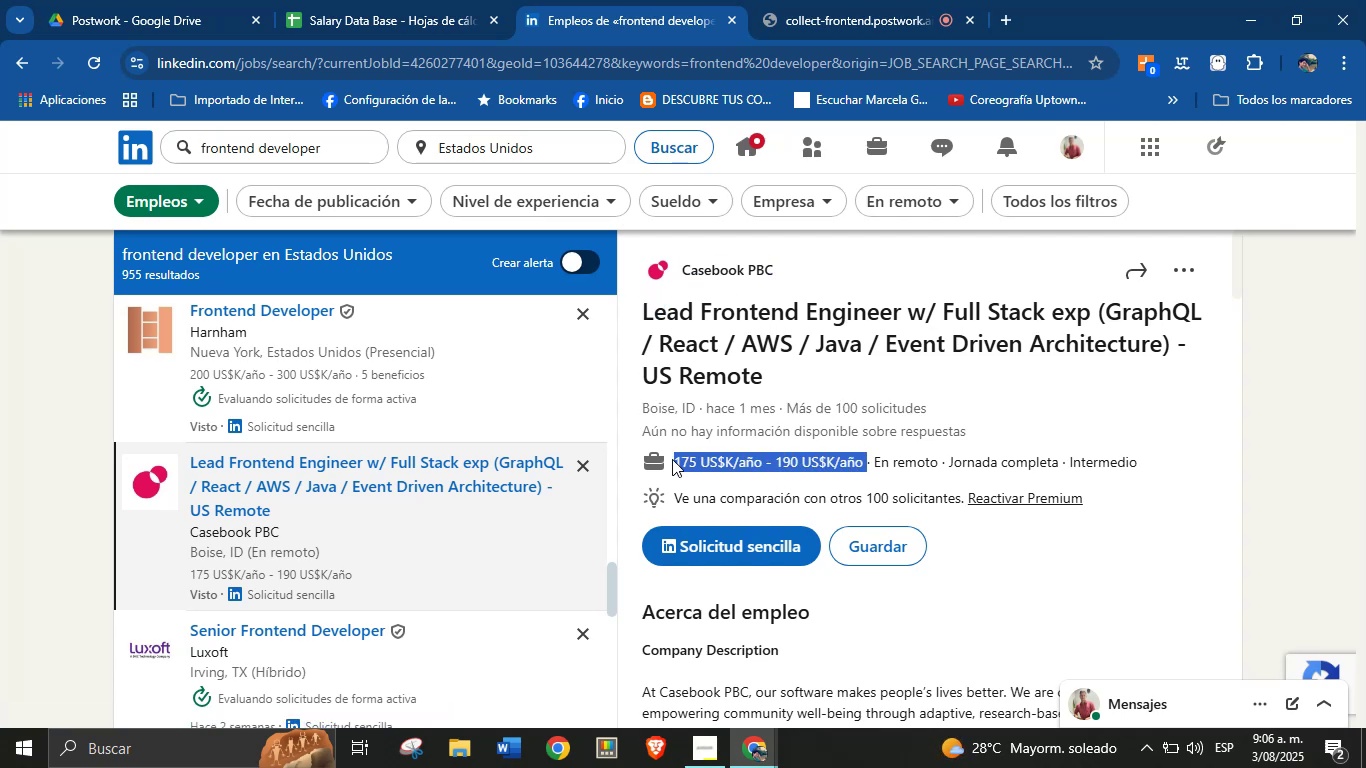 
key(Alt+AltLeft)
 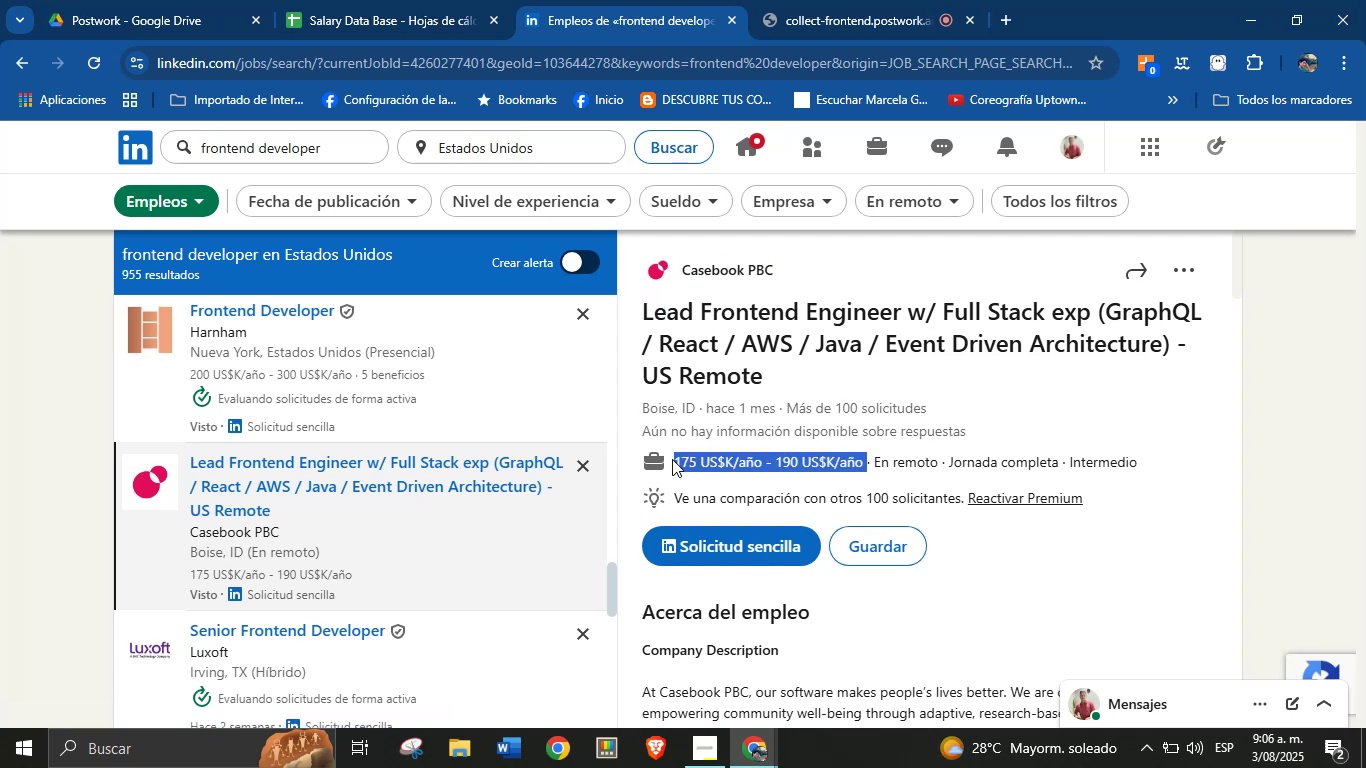 
key(Alt+Control+C)
 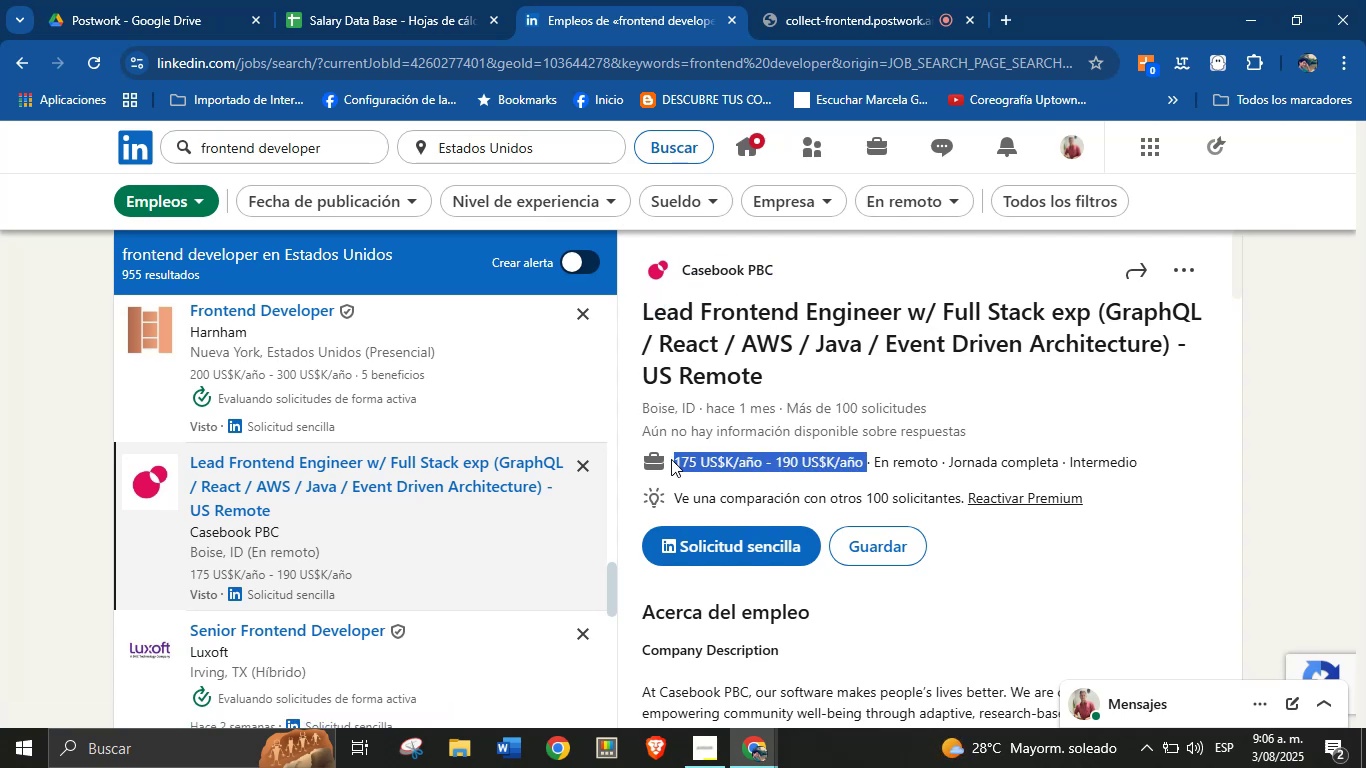 
scroll: coordinate [790, 581], scroll_direction: down, amount: 24.0
 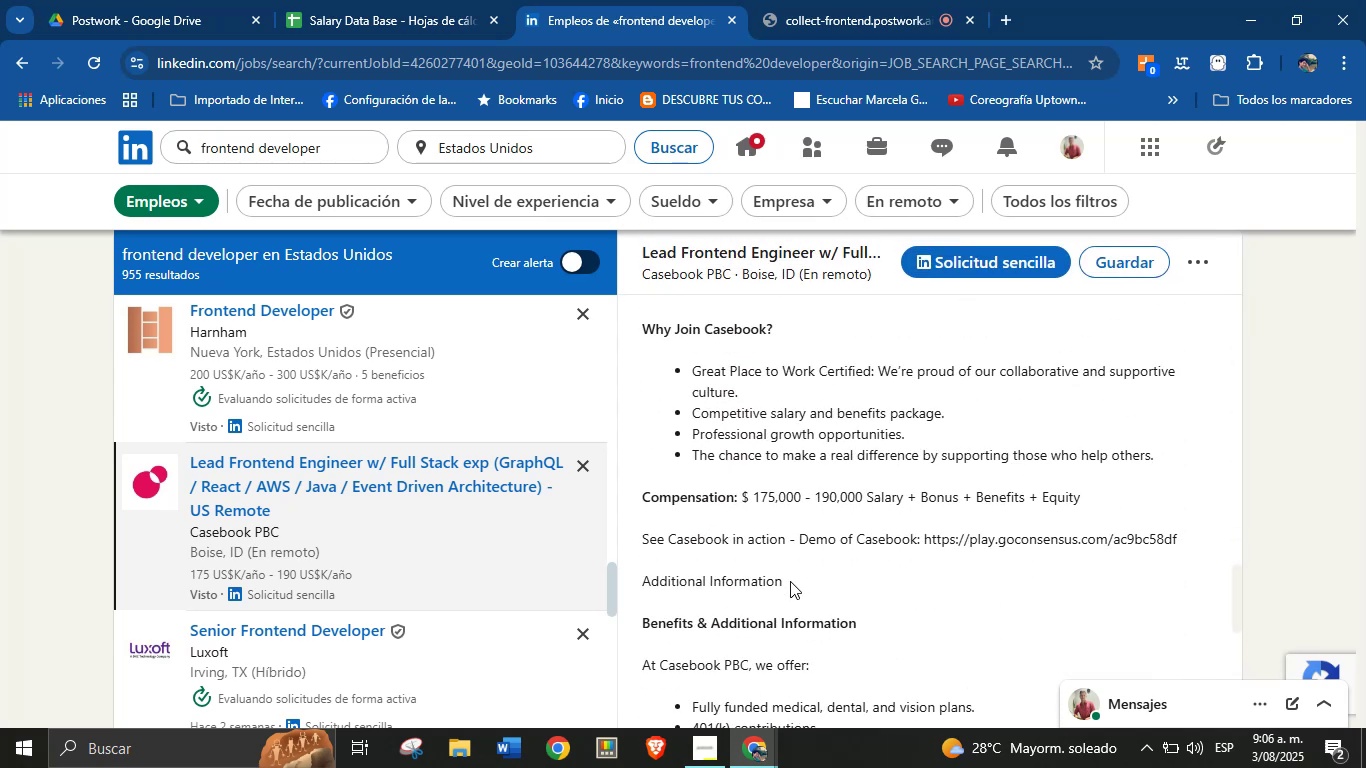 
scroll: coordinate [790, 578], scroll_direction: down, amount: 4.0
 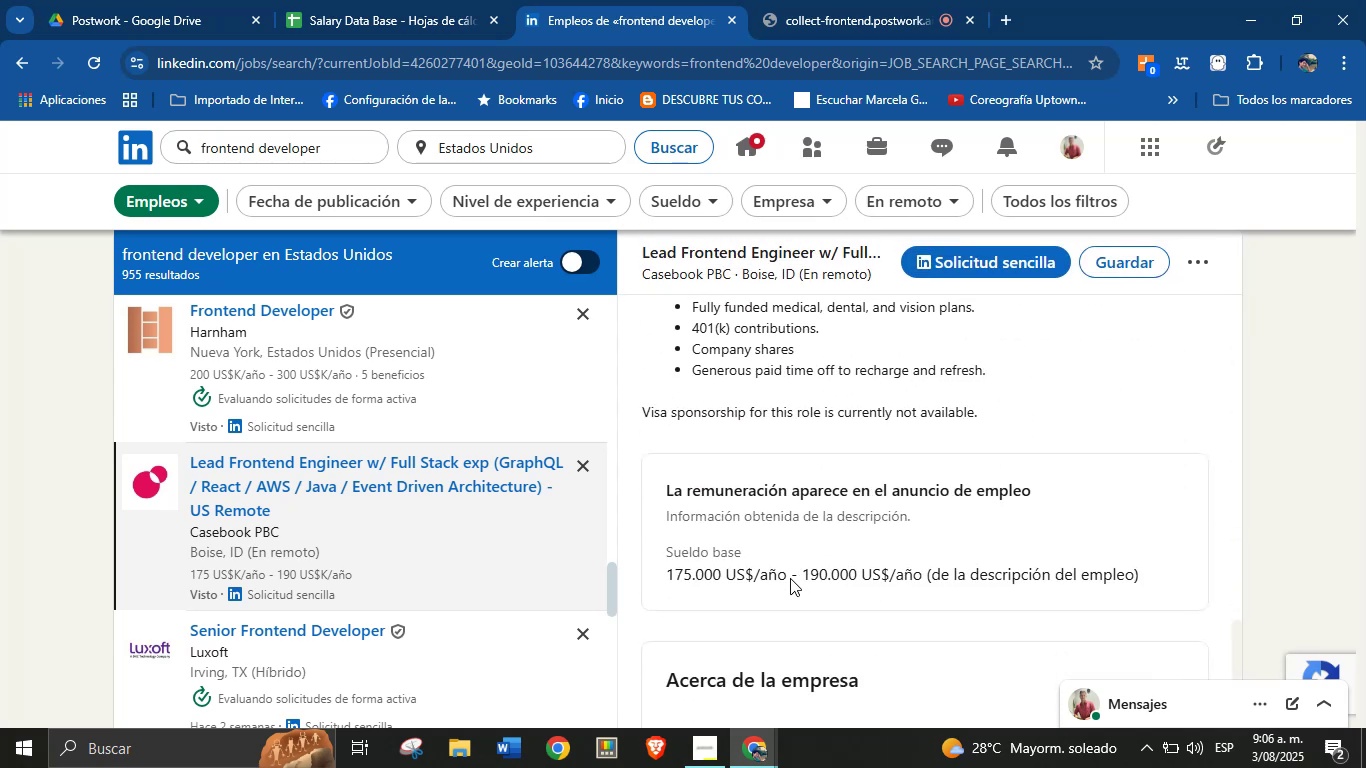 
scroll: coordinate [790, 578], scroll_direction: up, amount: 1.0
 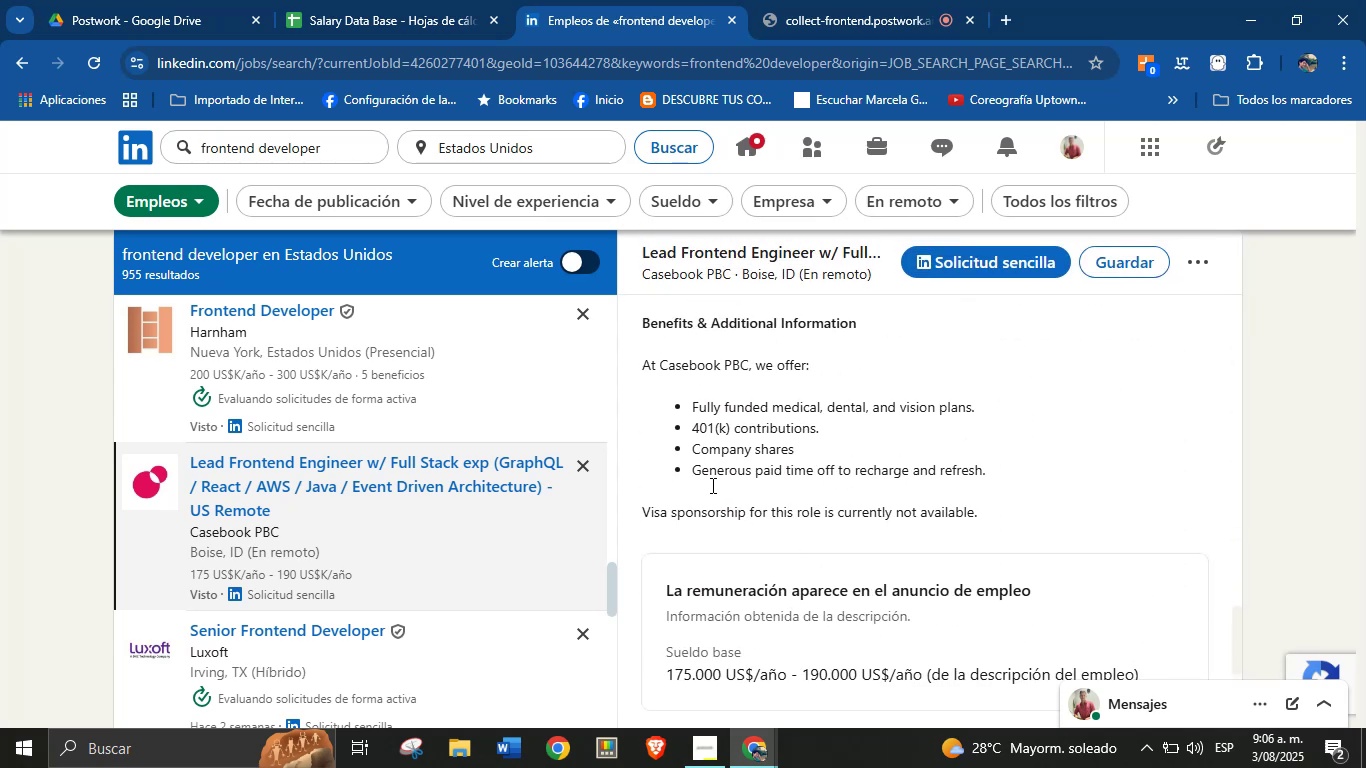 
left_click([372, 0])
 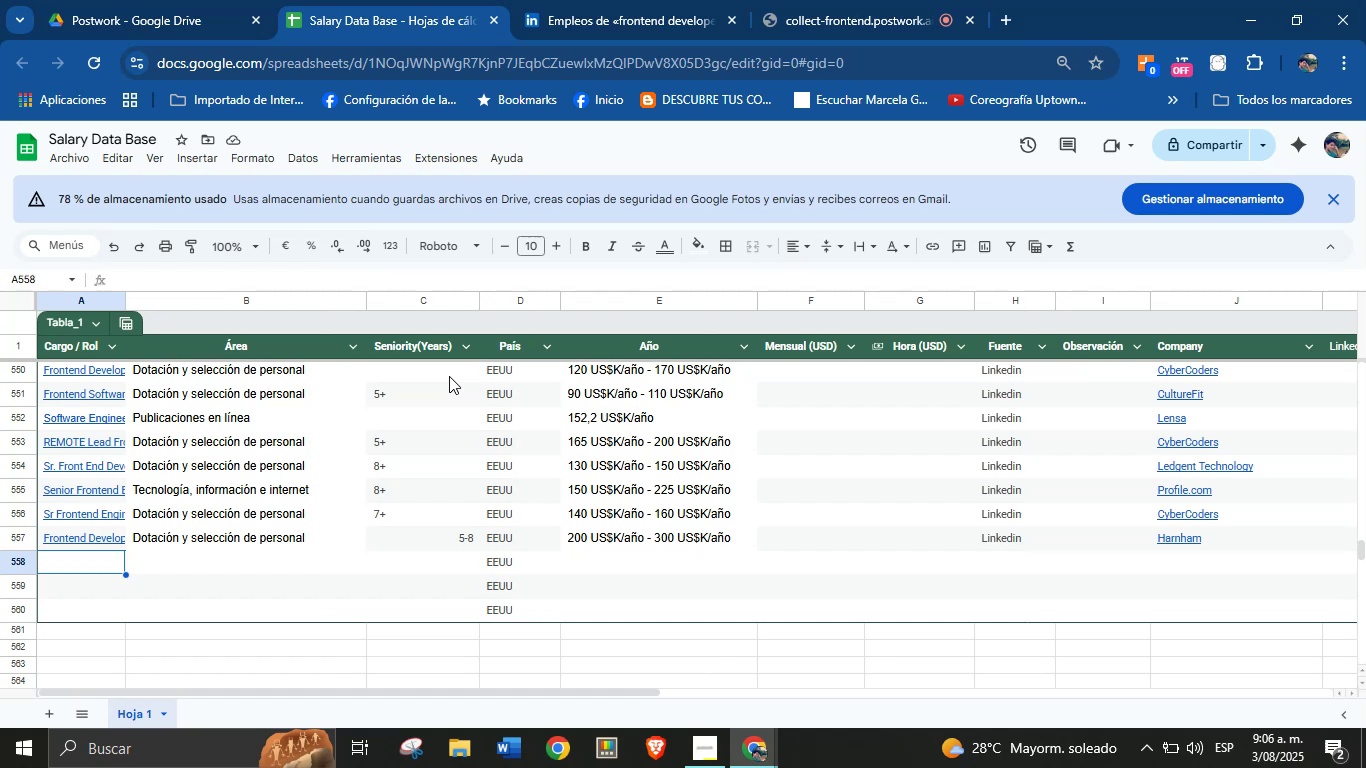 
wait(12.65)
 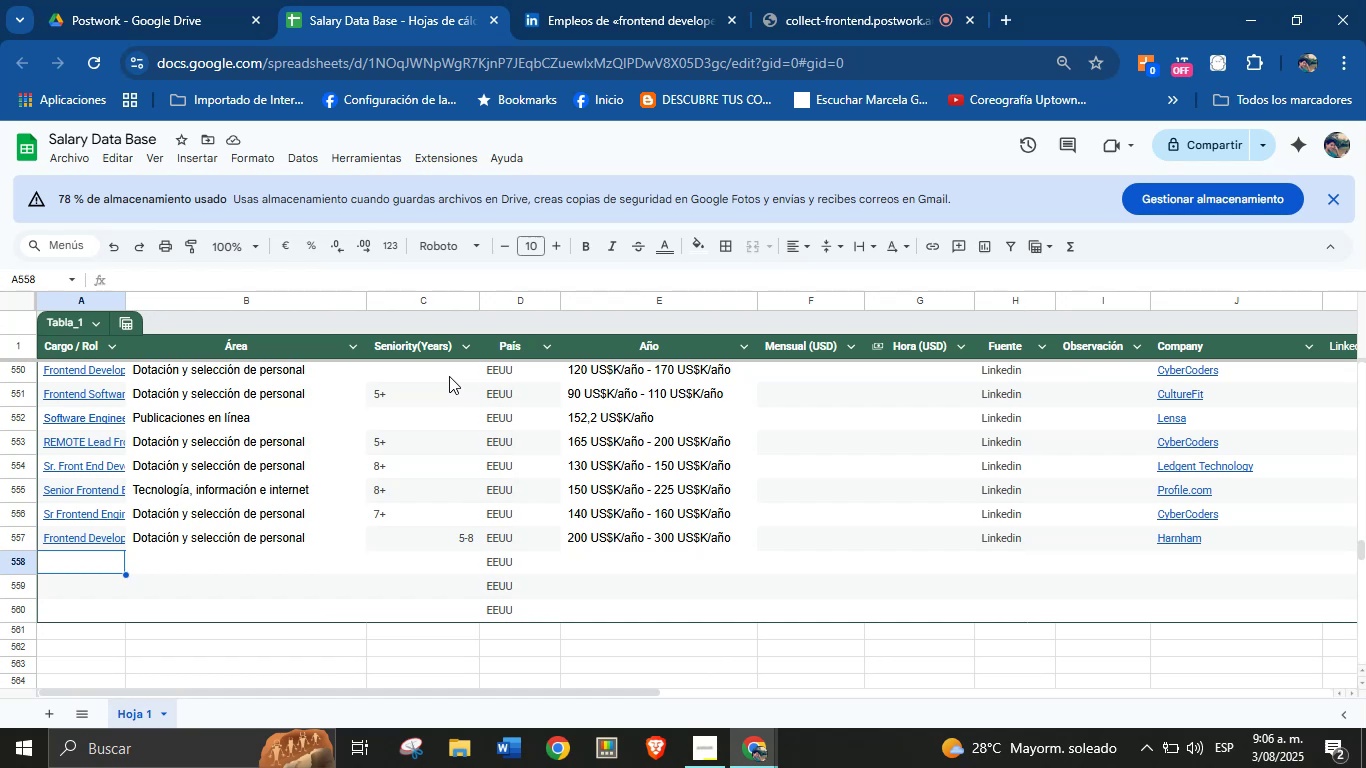 
left_click([596, 0])
 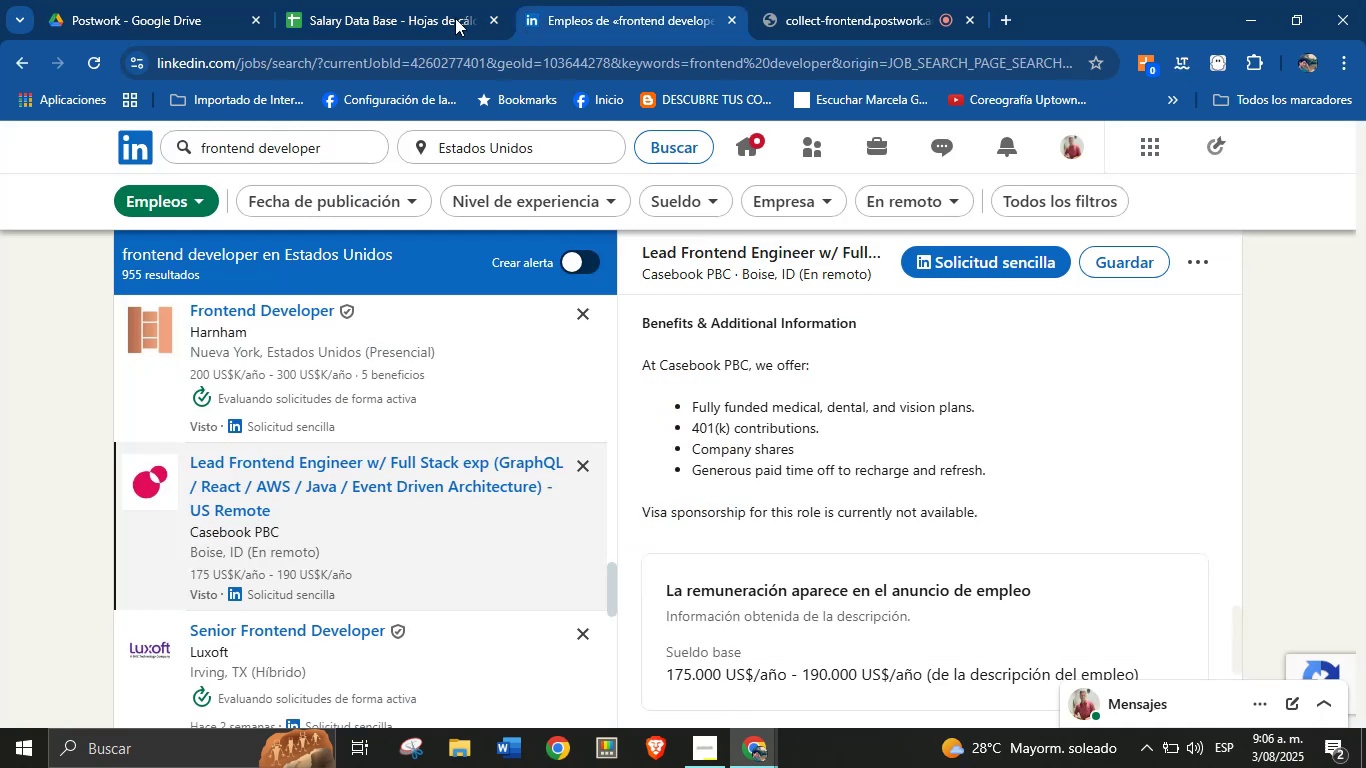 
left_click([414, 0])
 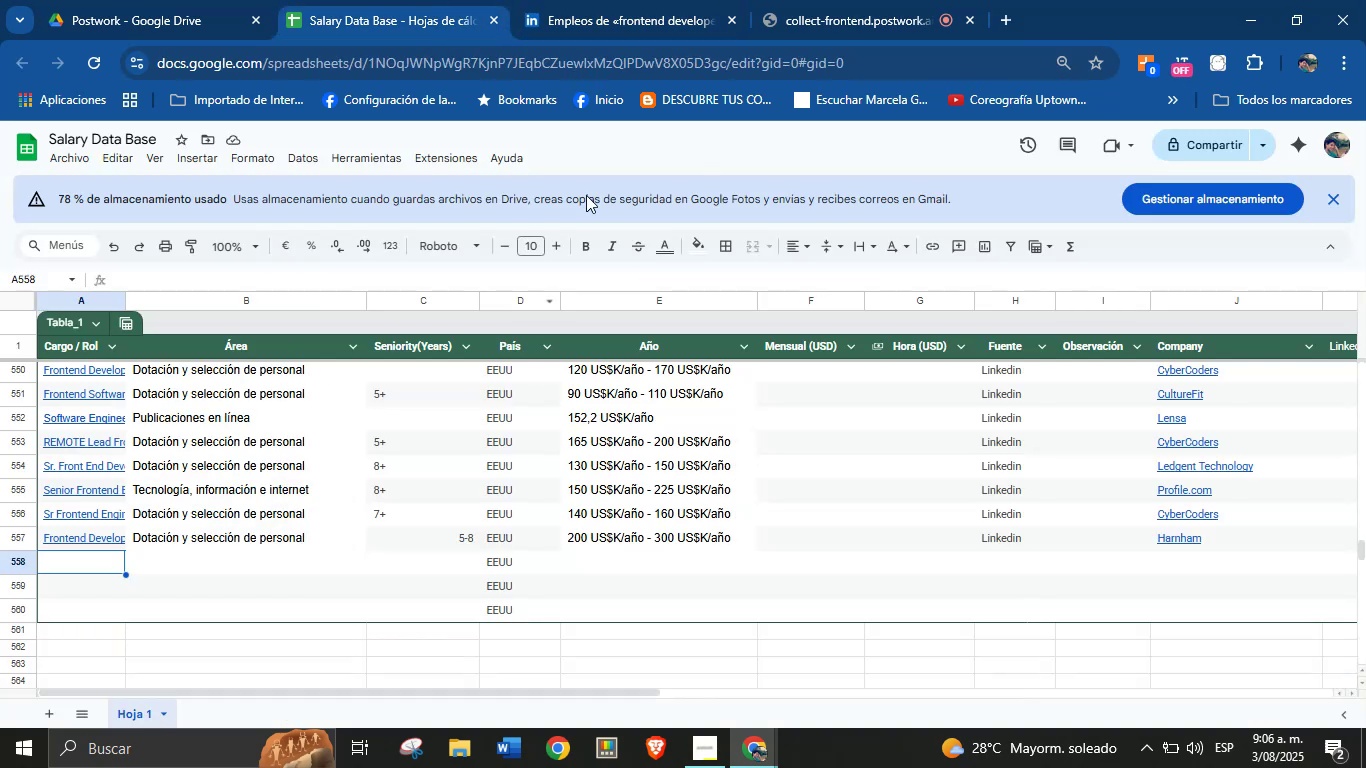 
left_click([641, 0])
 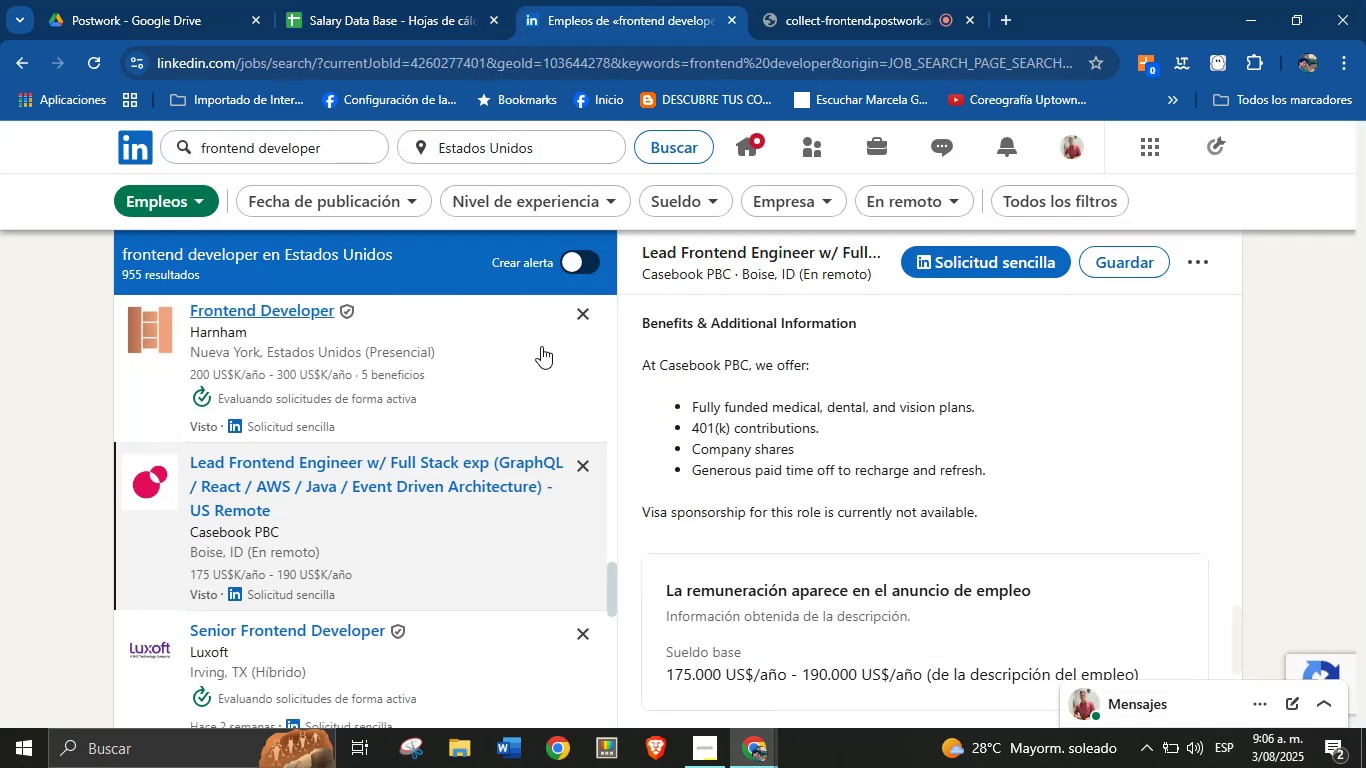 
wait(8.83)
 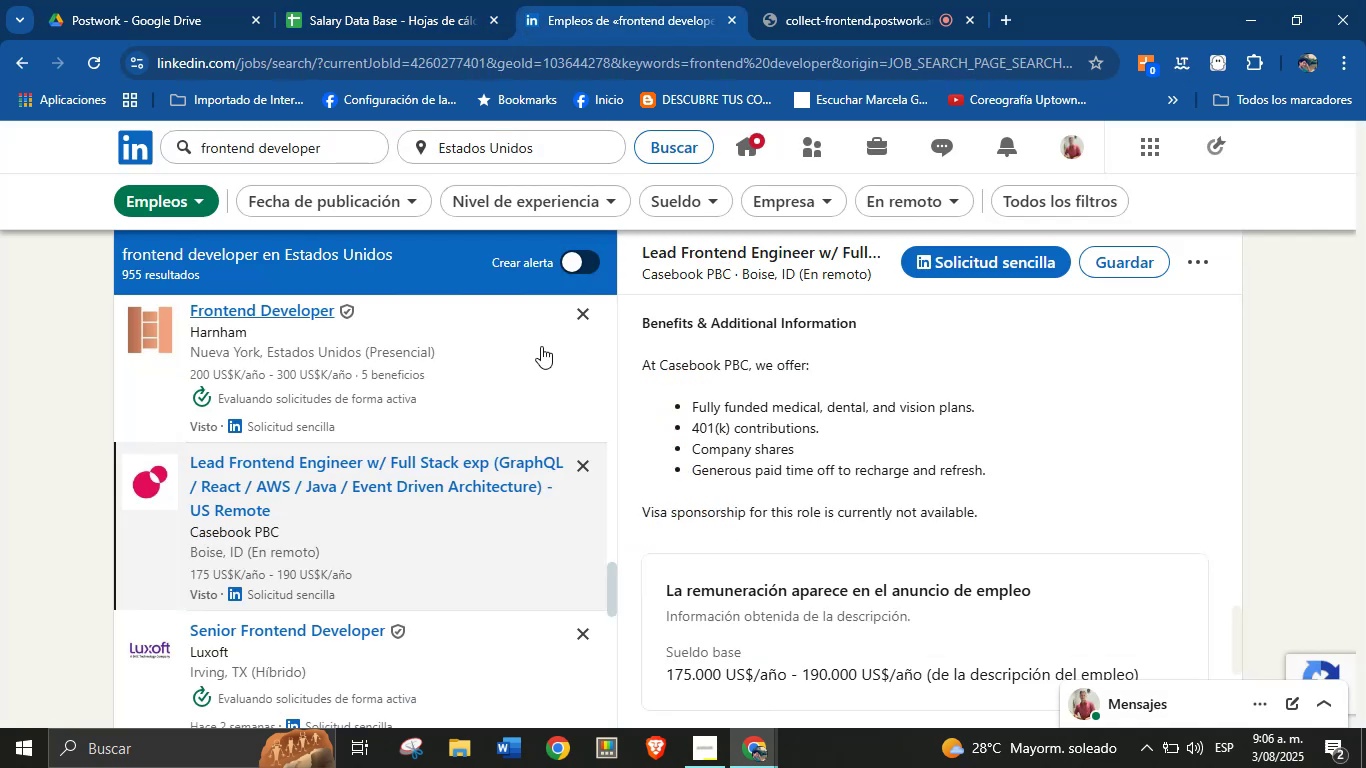 
left_click([375, 0])
 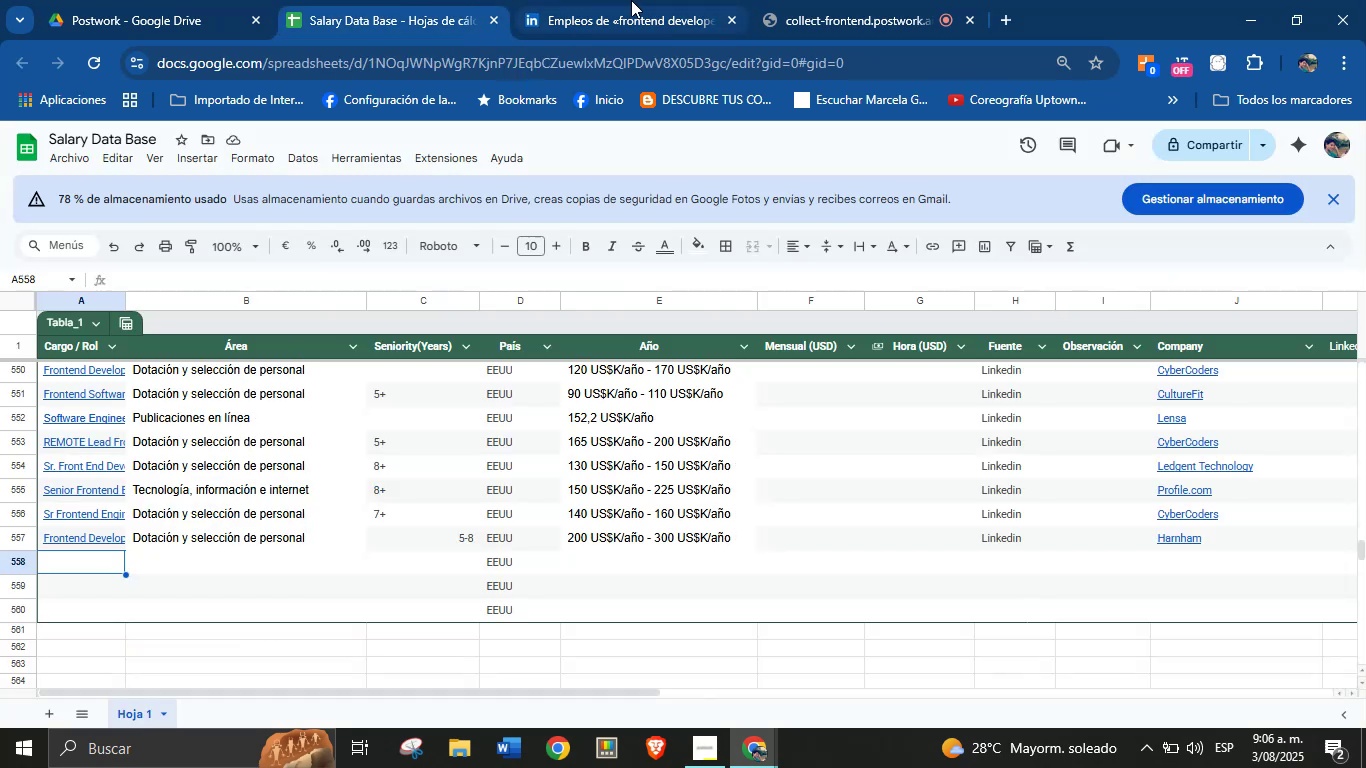 
left_click([633, 0])
 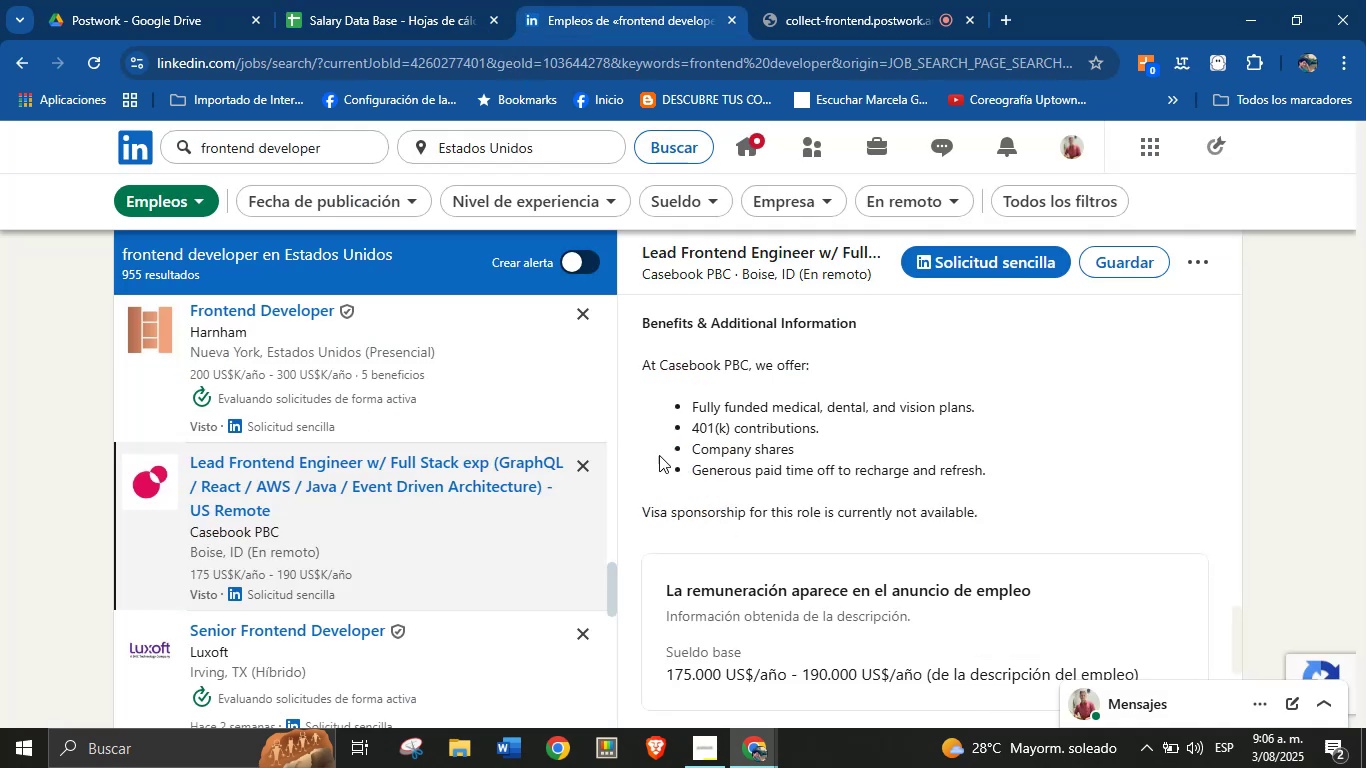 
scroll: coordinate [742, 481], scroll_direction: up, amount: 3.0
 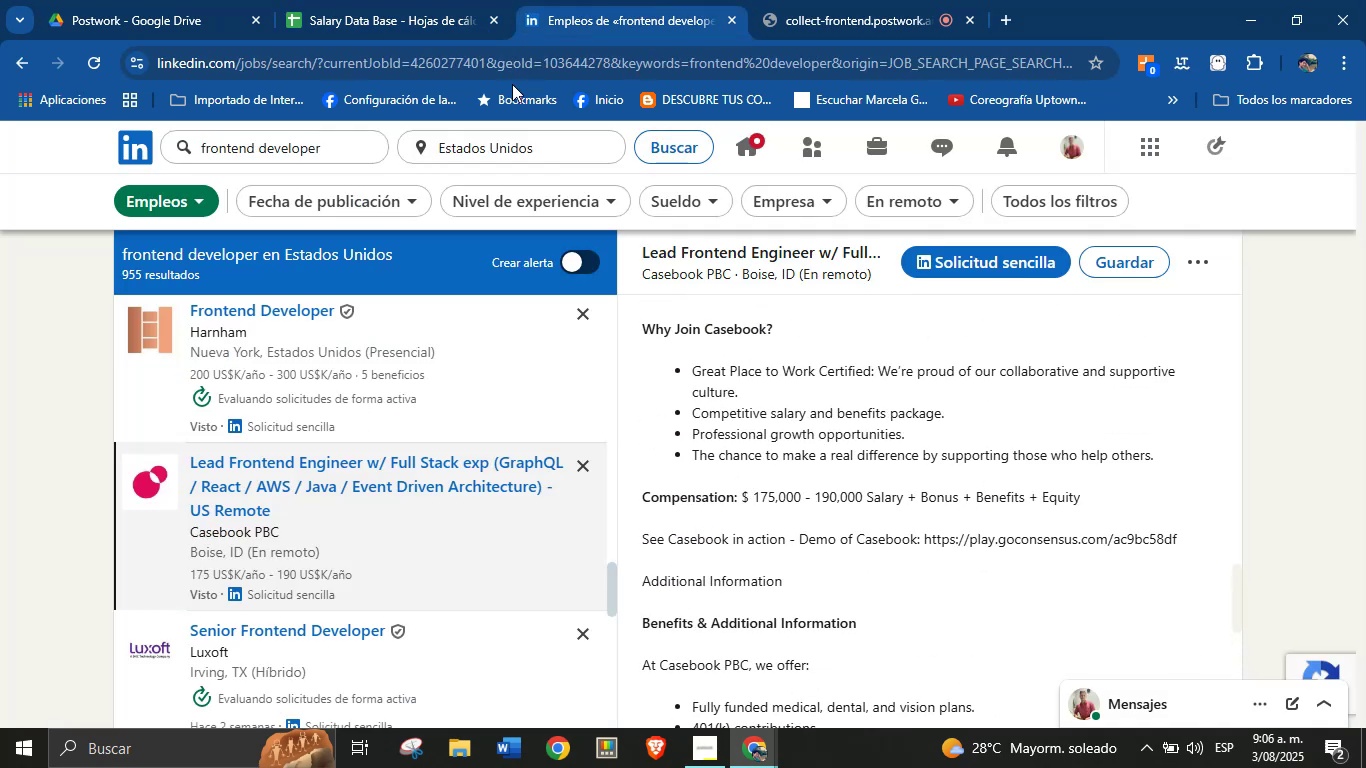 
left_click([349, 0])
 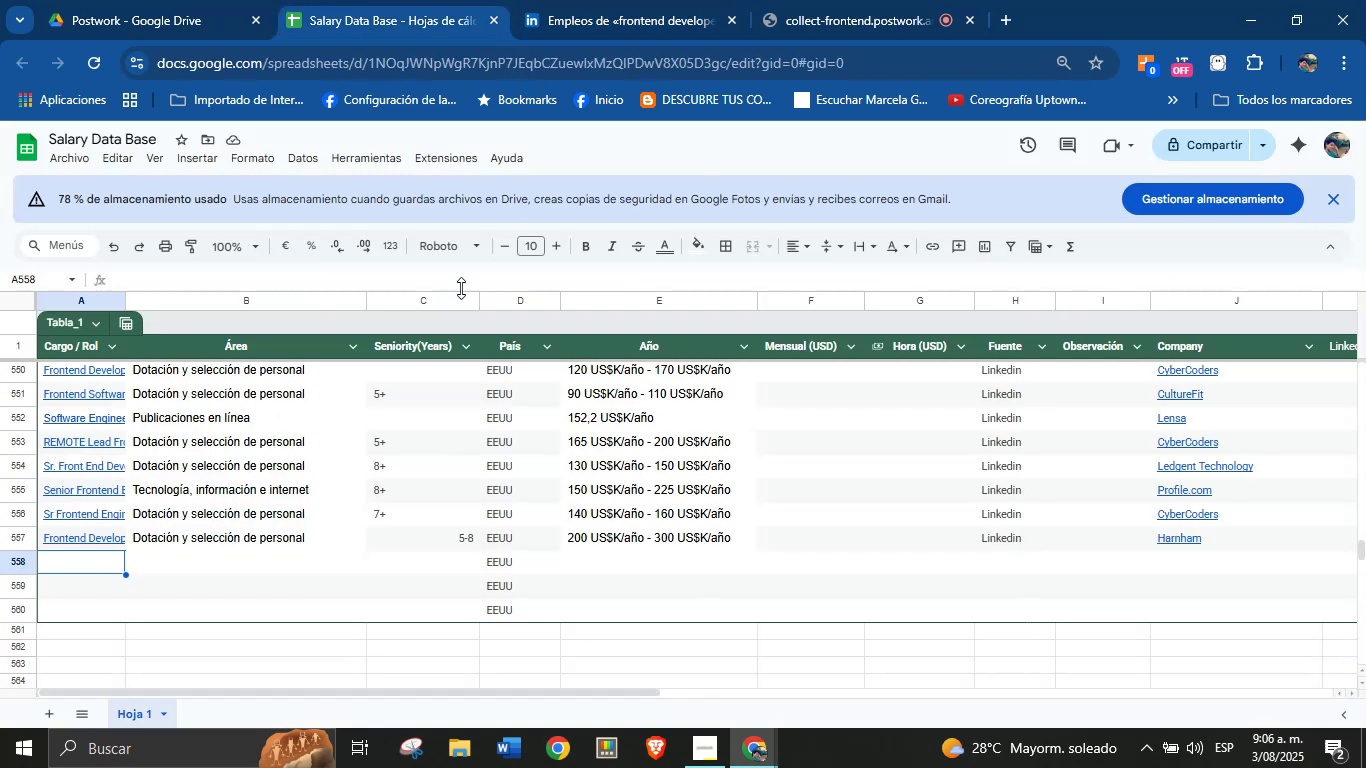 
key(Meta+MetaLeft)
 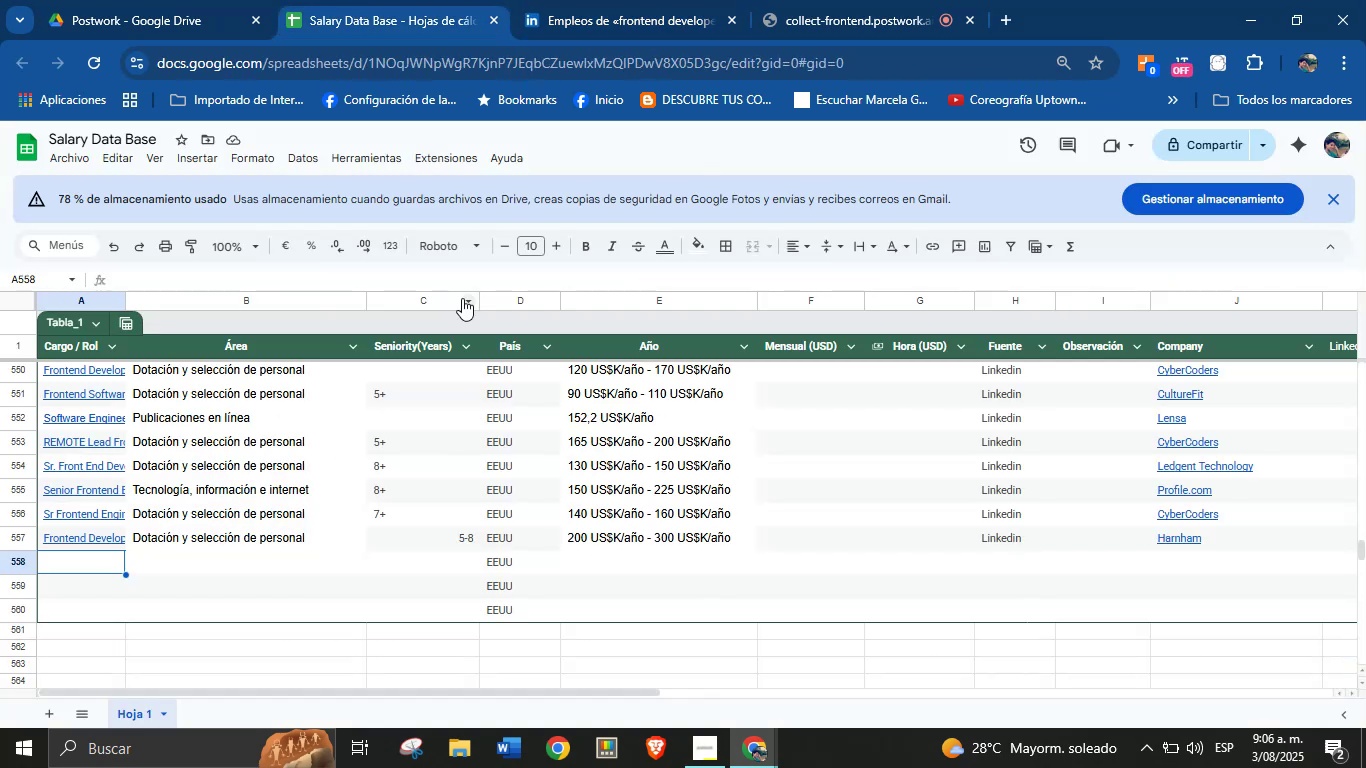 
key(Meta+MetaLeft)
 